 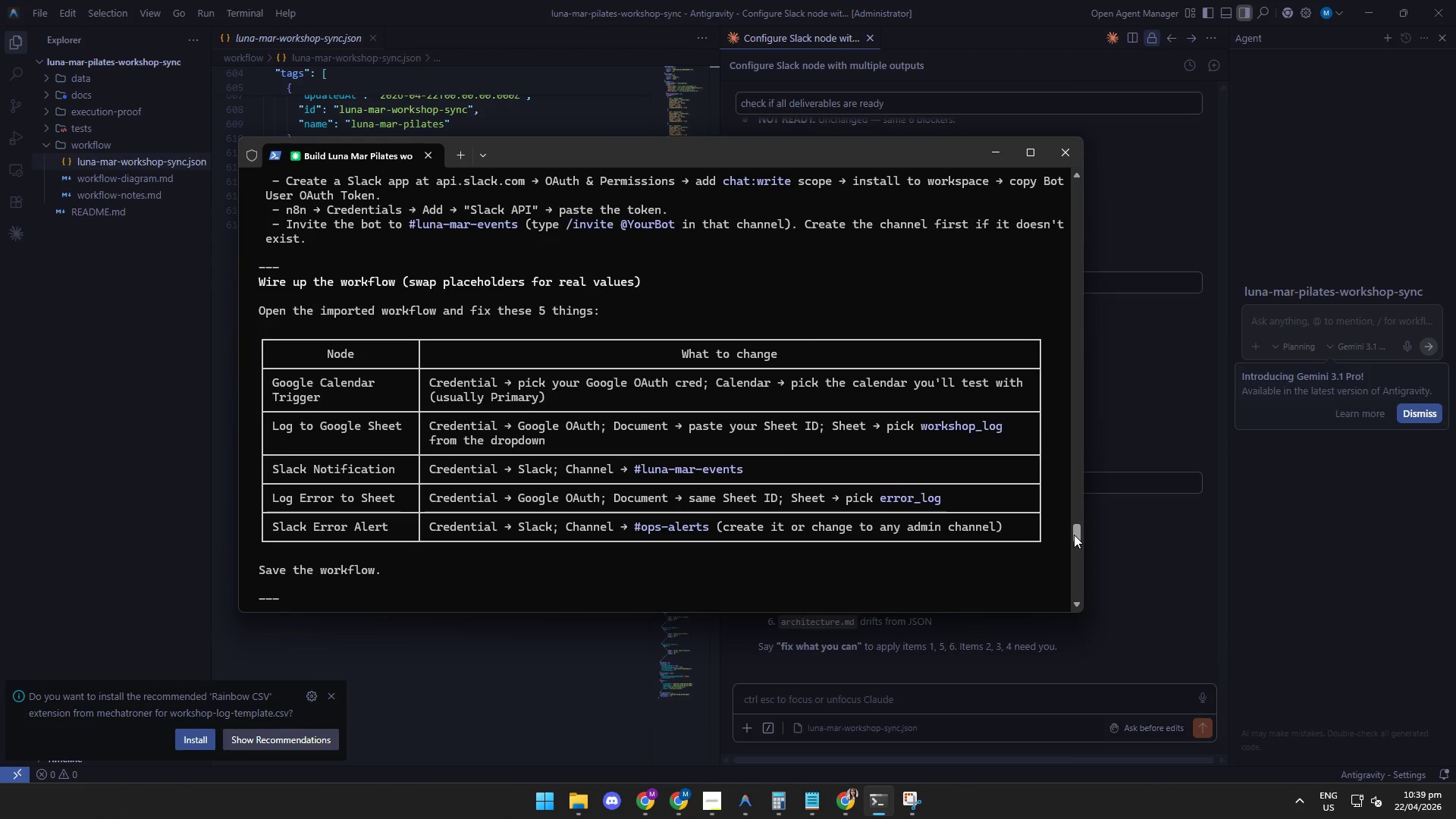 
left_click([922, 679])
 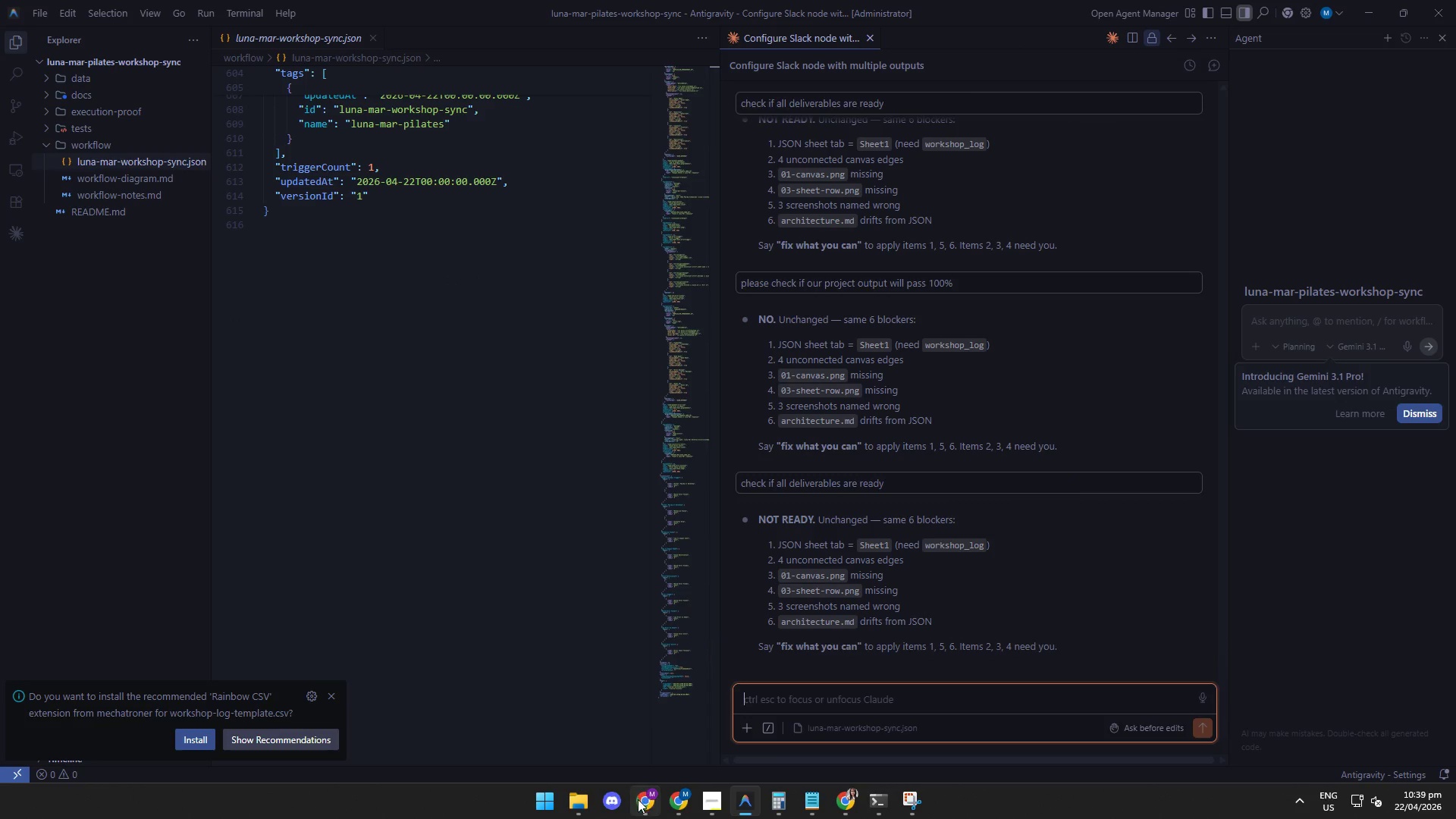 
left_click([642, 802])
 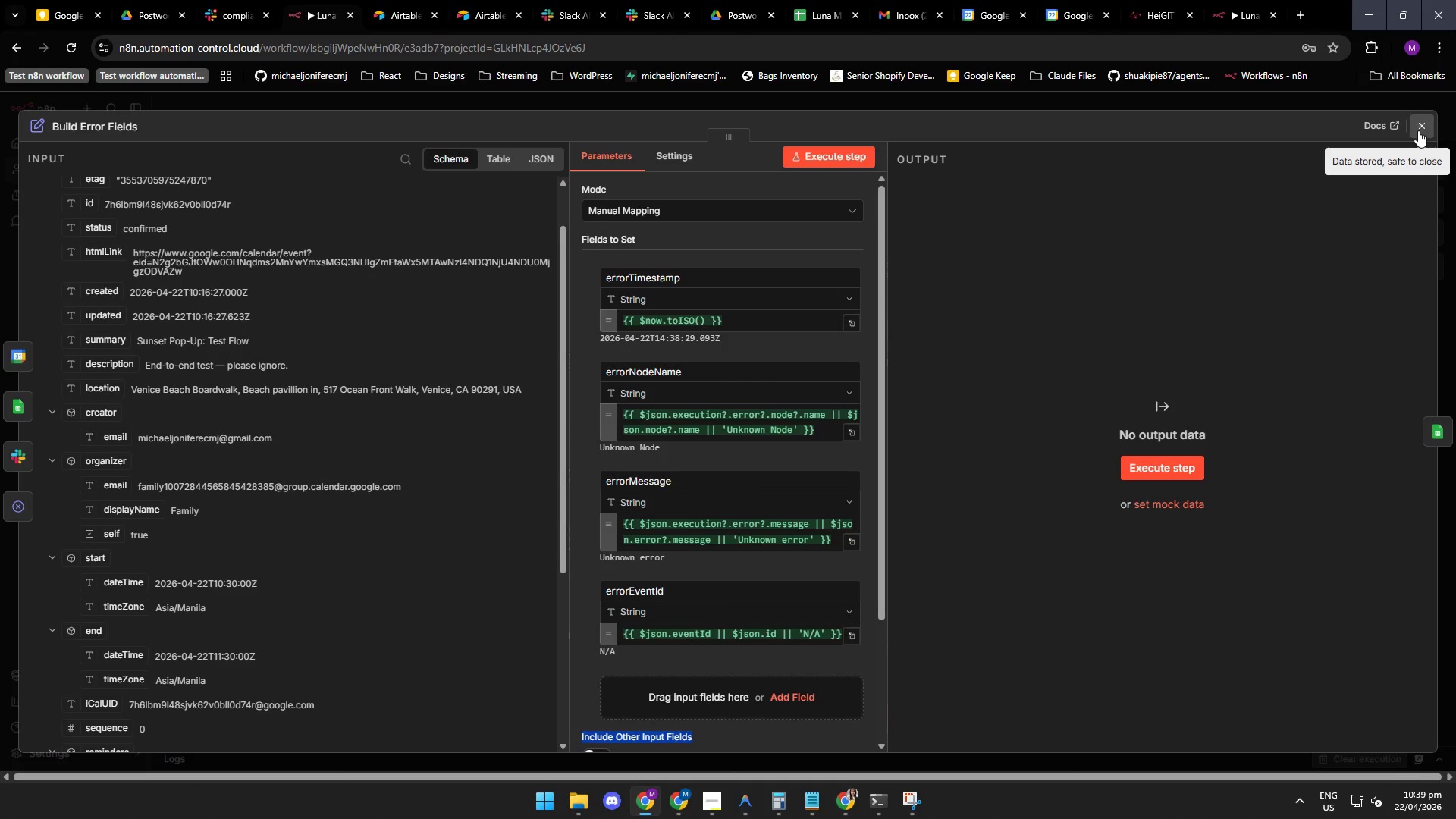 
left_click([1420, 126])
 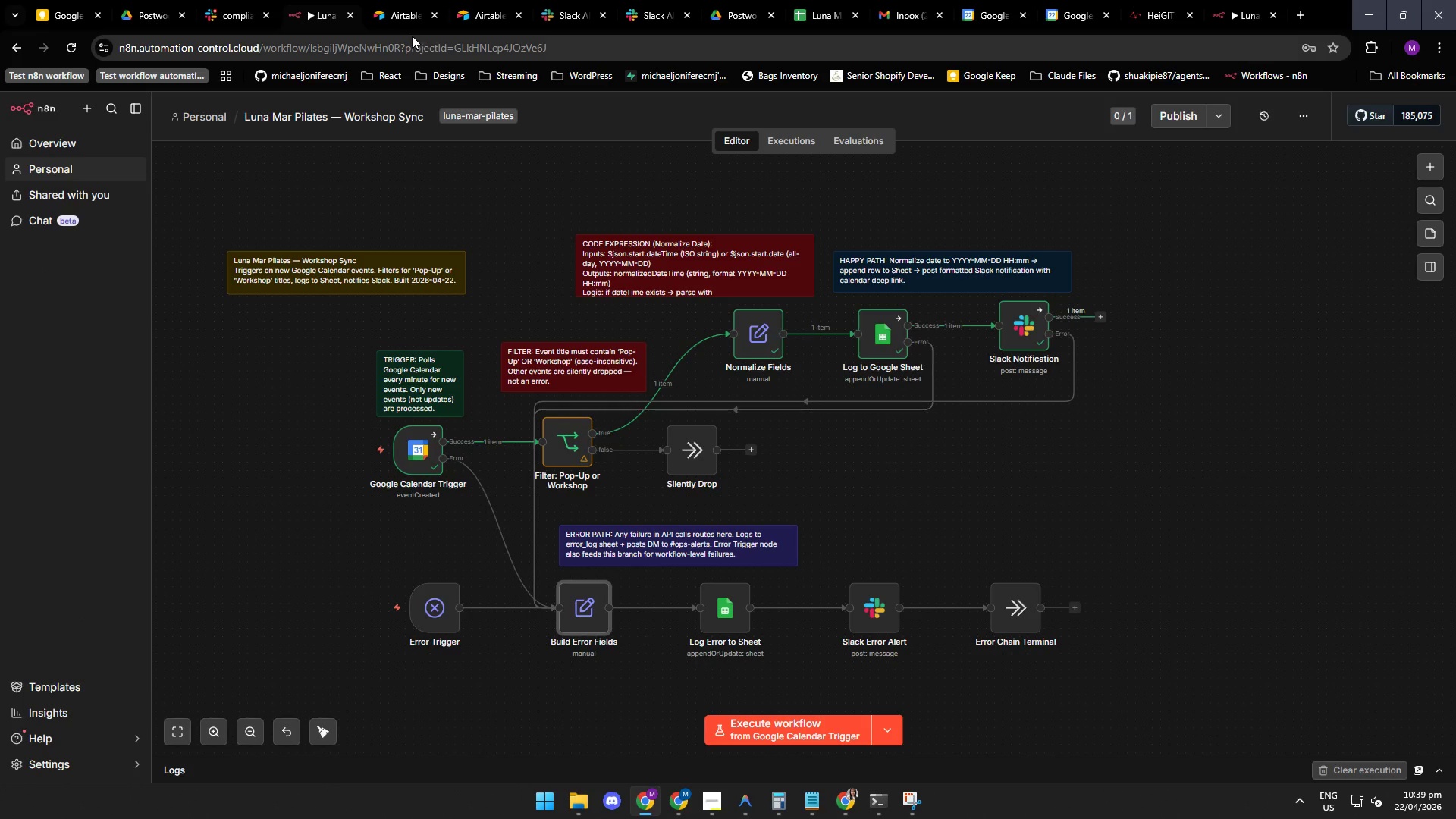 
left_click([575, 13])
 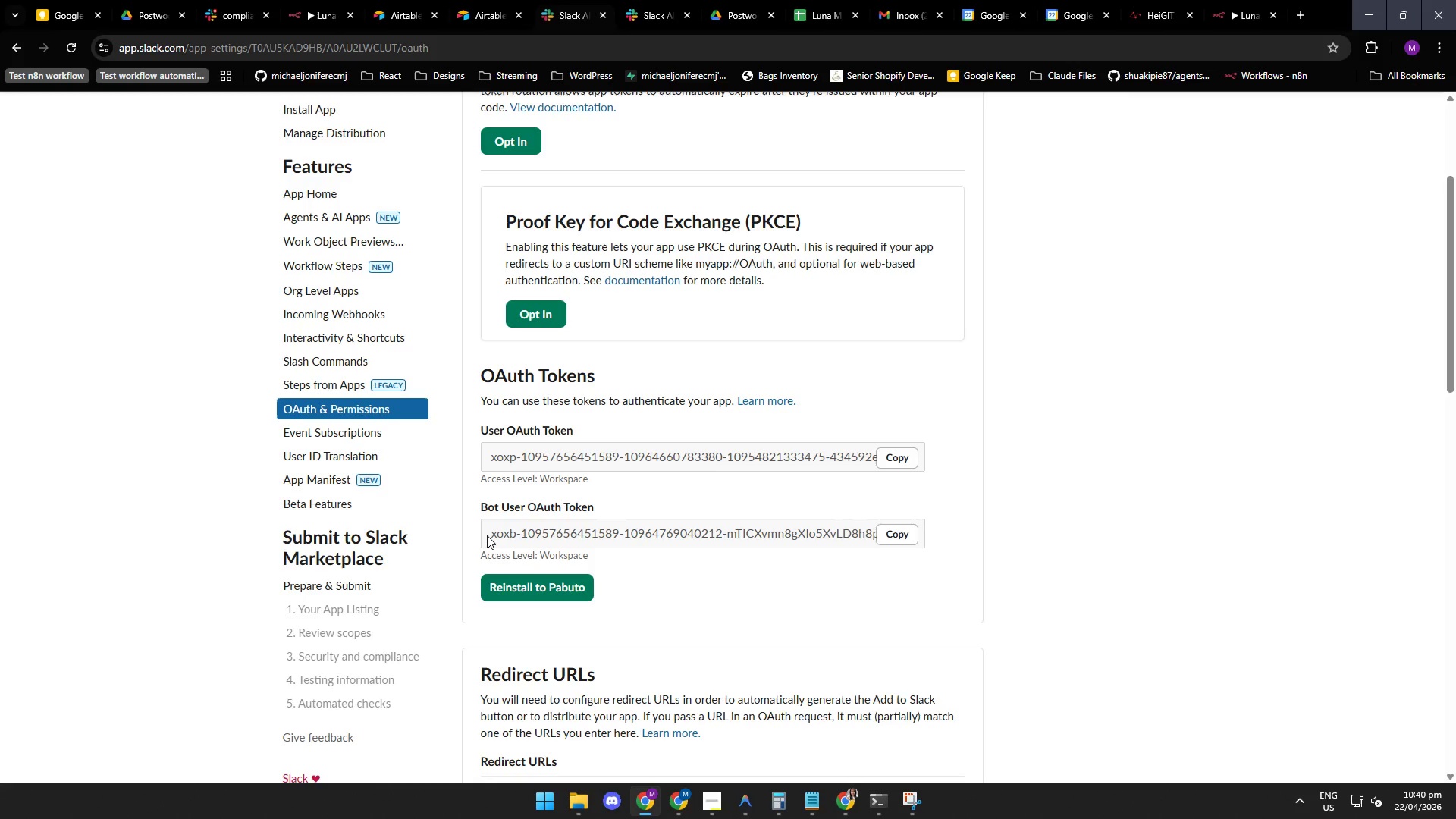 
left_click([557, 536])
 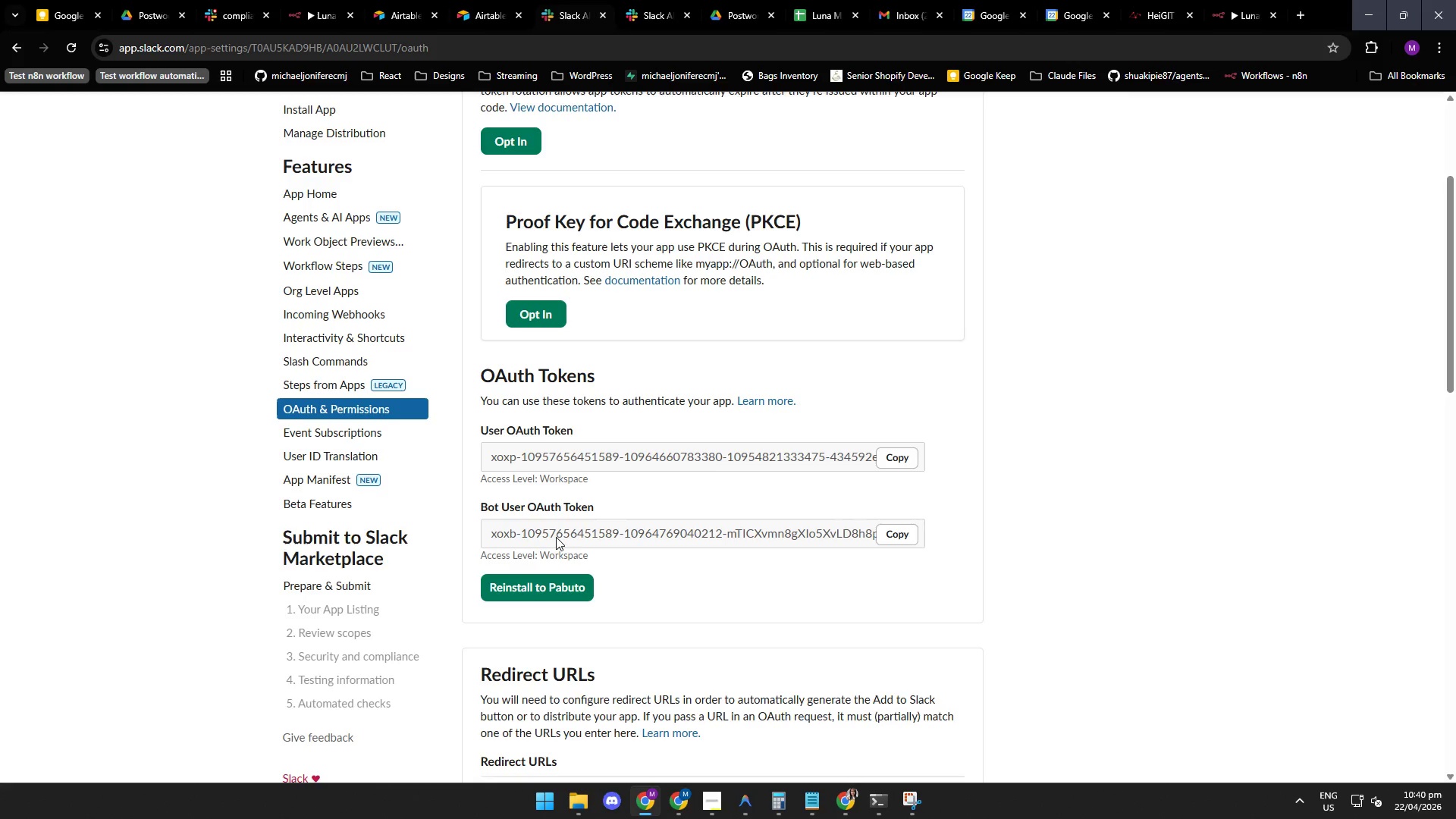 
wait(10.8)
 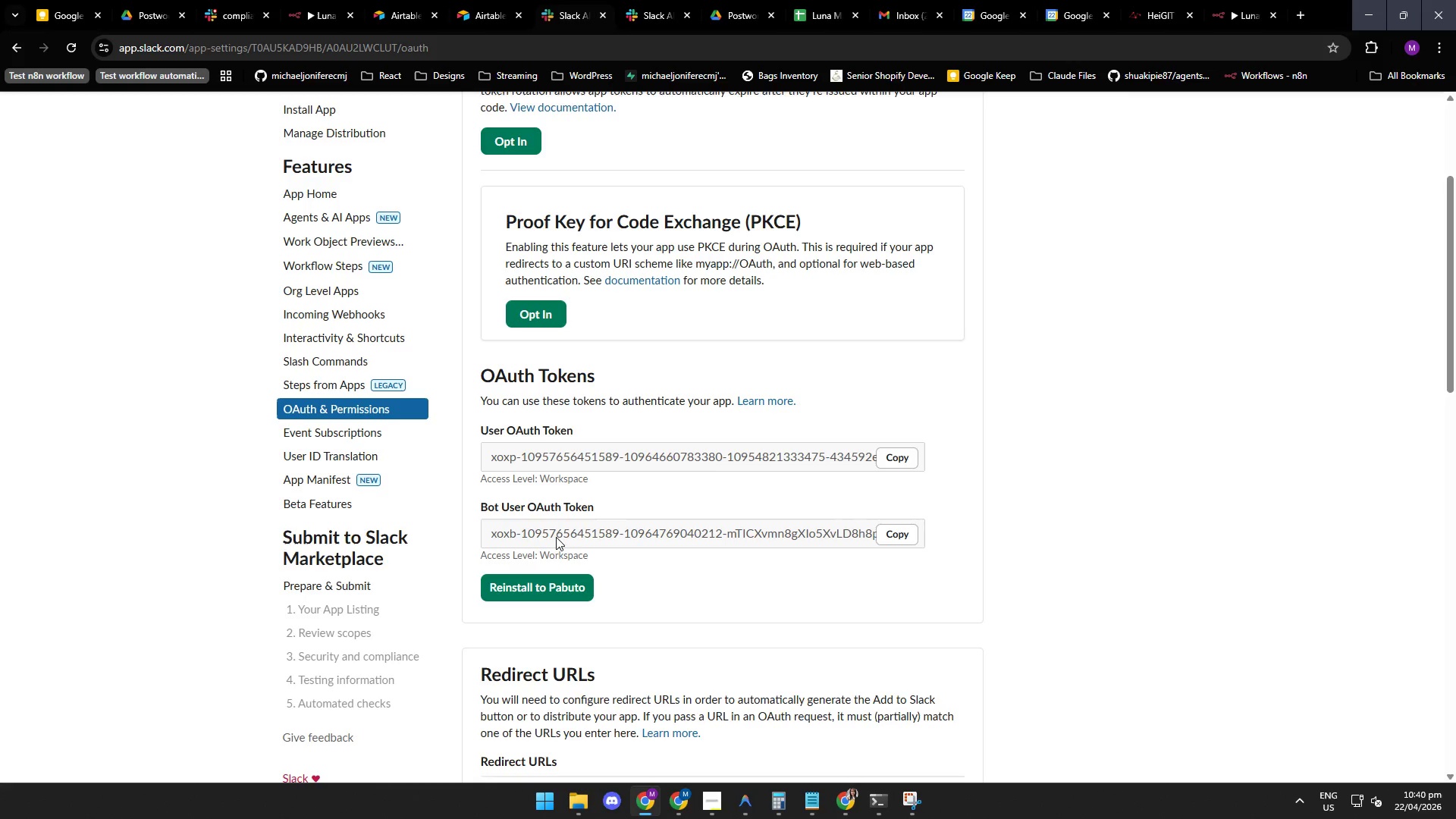 
left_click([645, 10])
 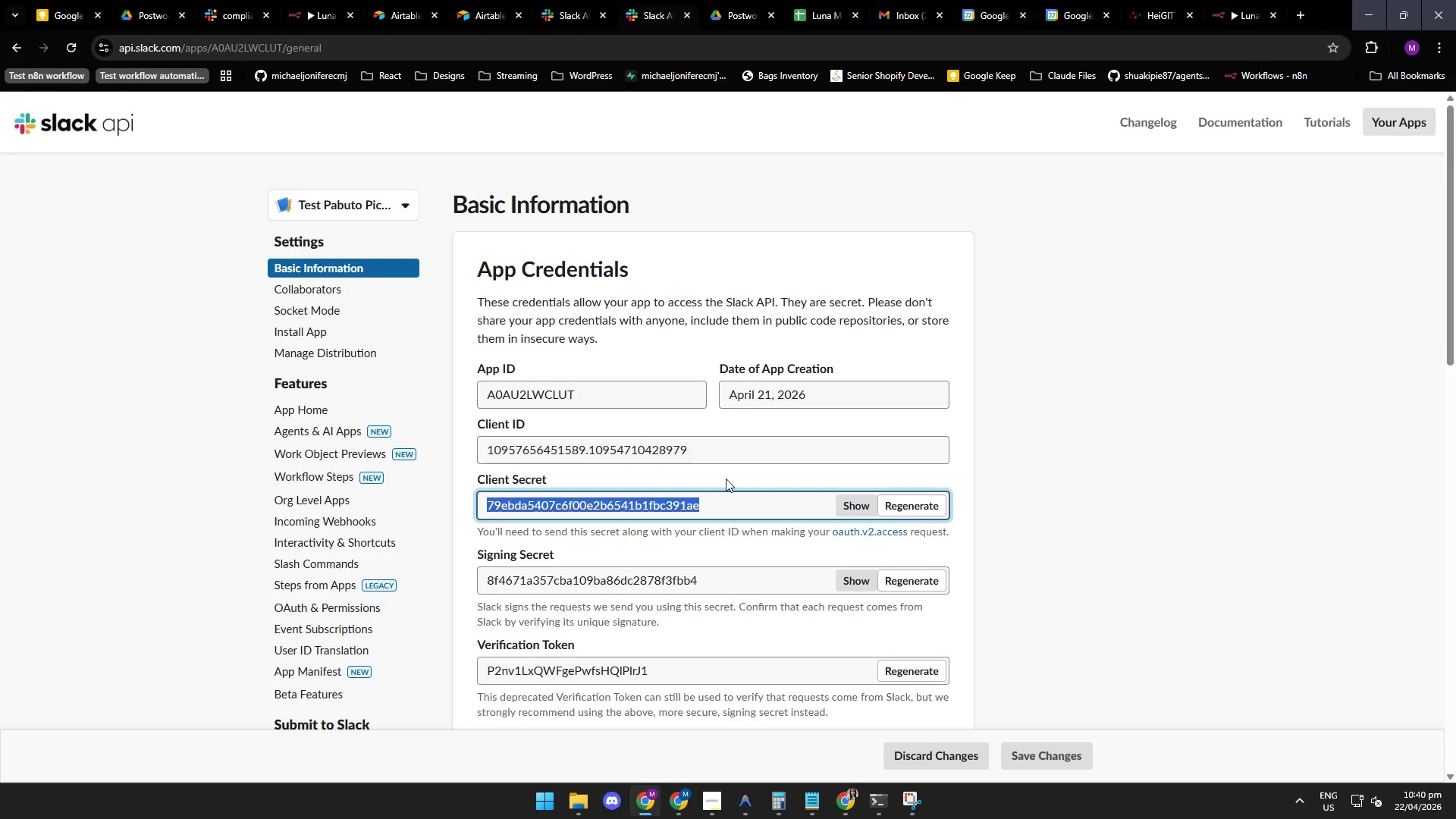 
left_click([730, 476])
 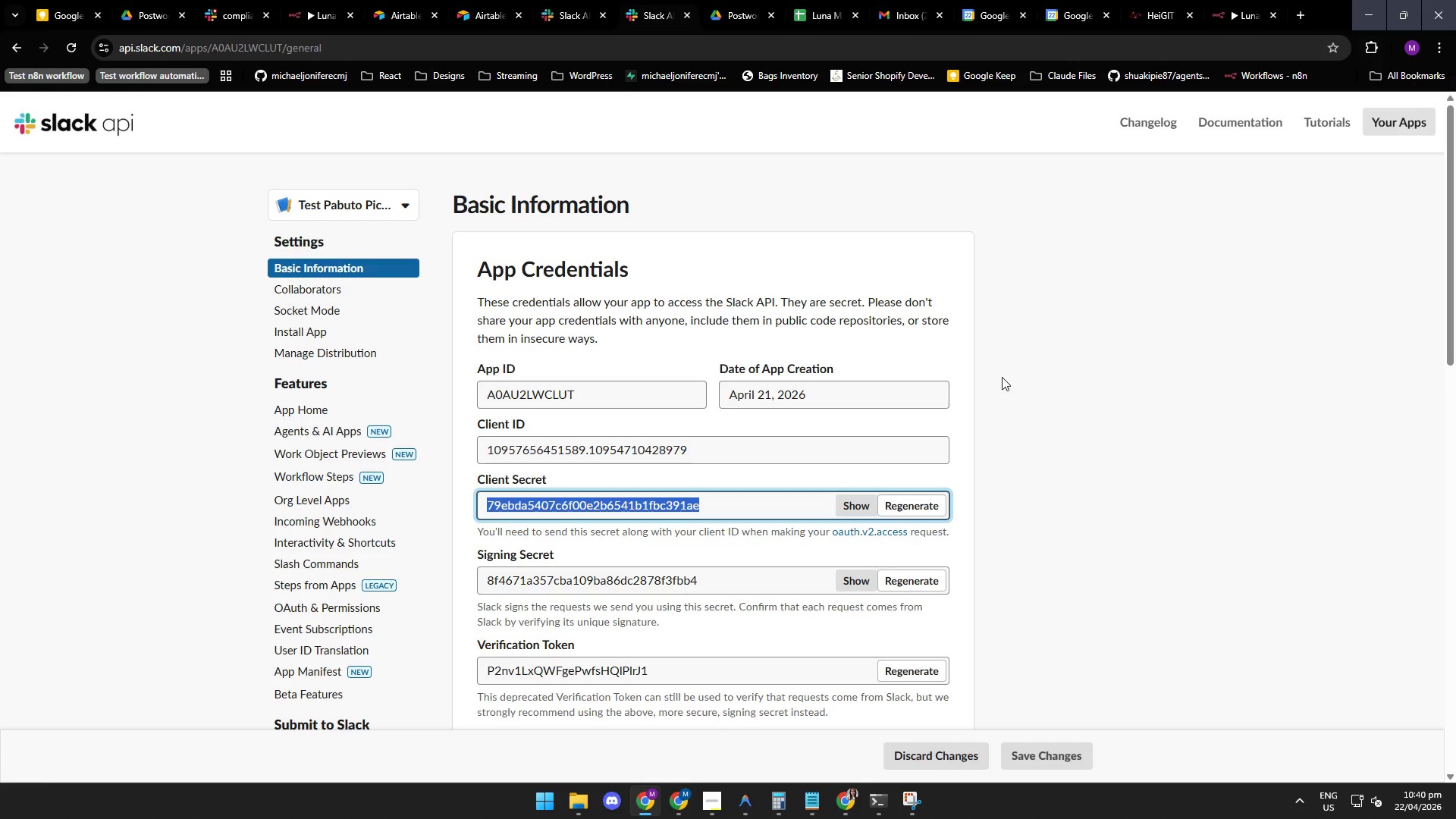 
wait(8.11)
 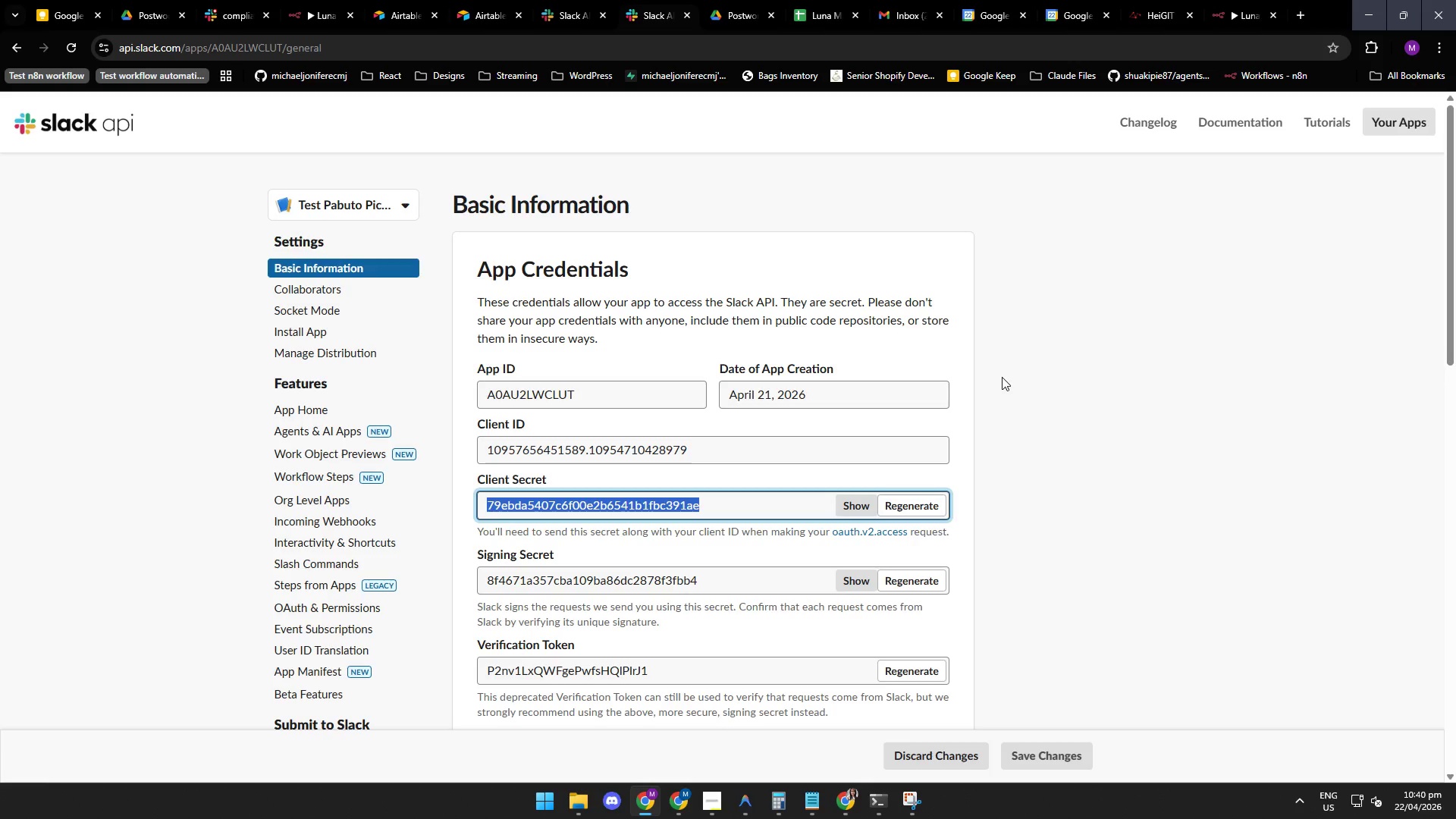 
left_click([736, 13])
 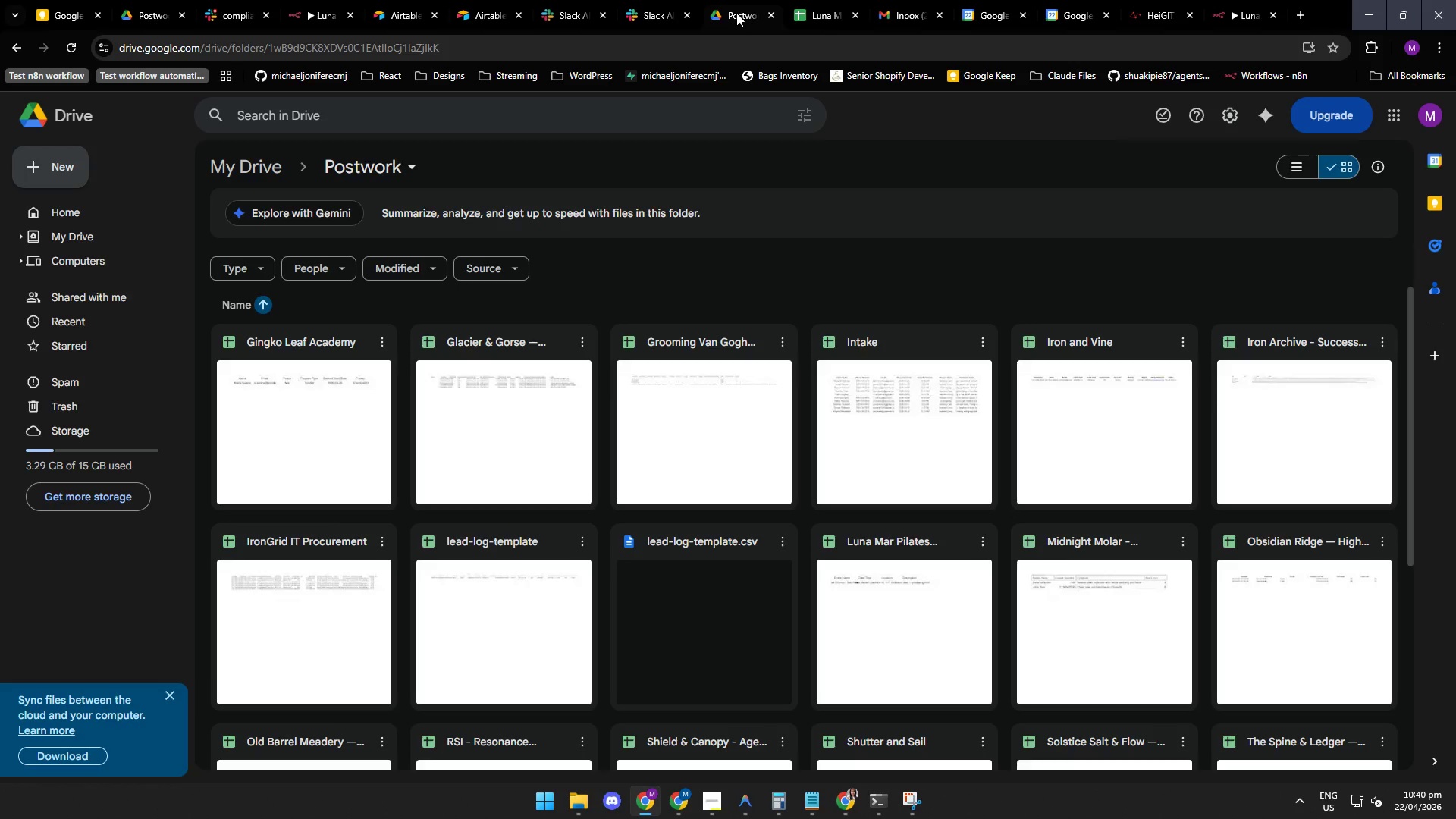 
mouse_move([806, 8])
 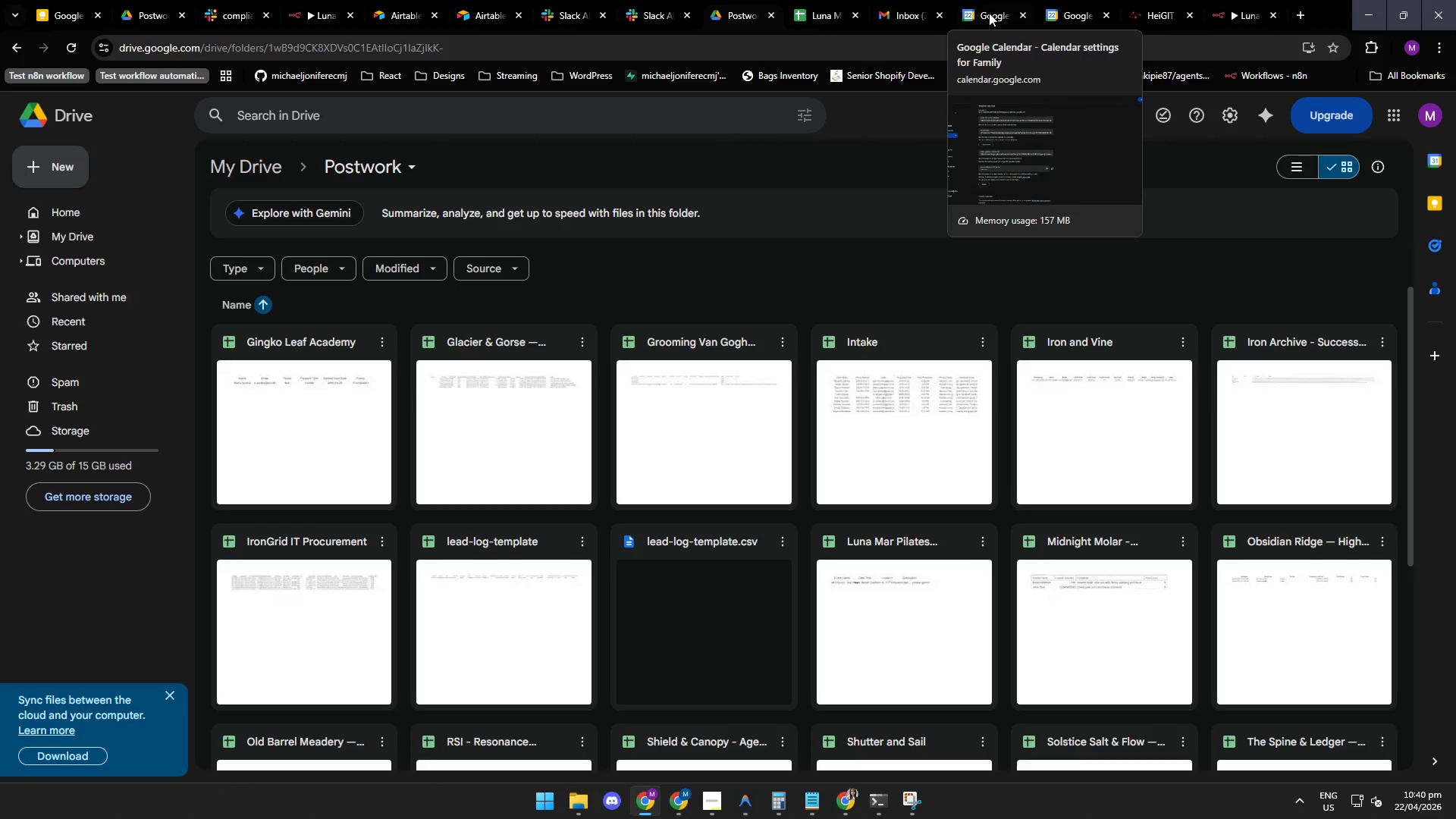 
left_click([987, 14])
 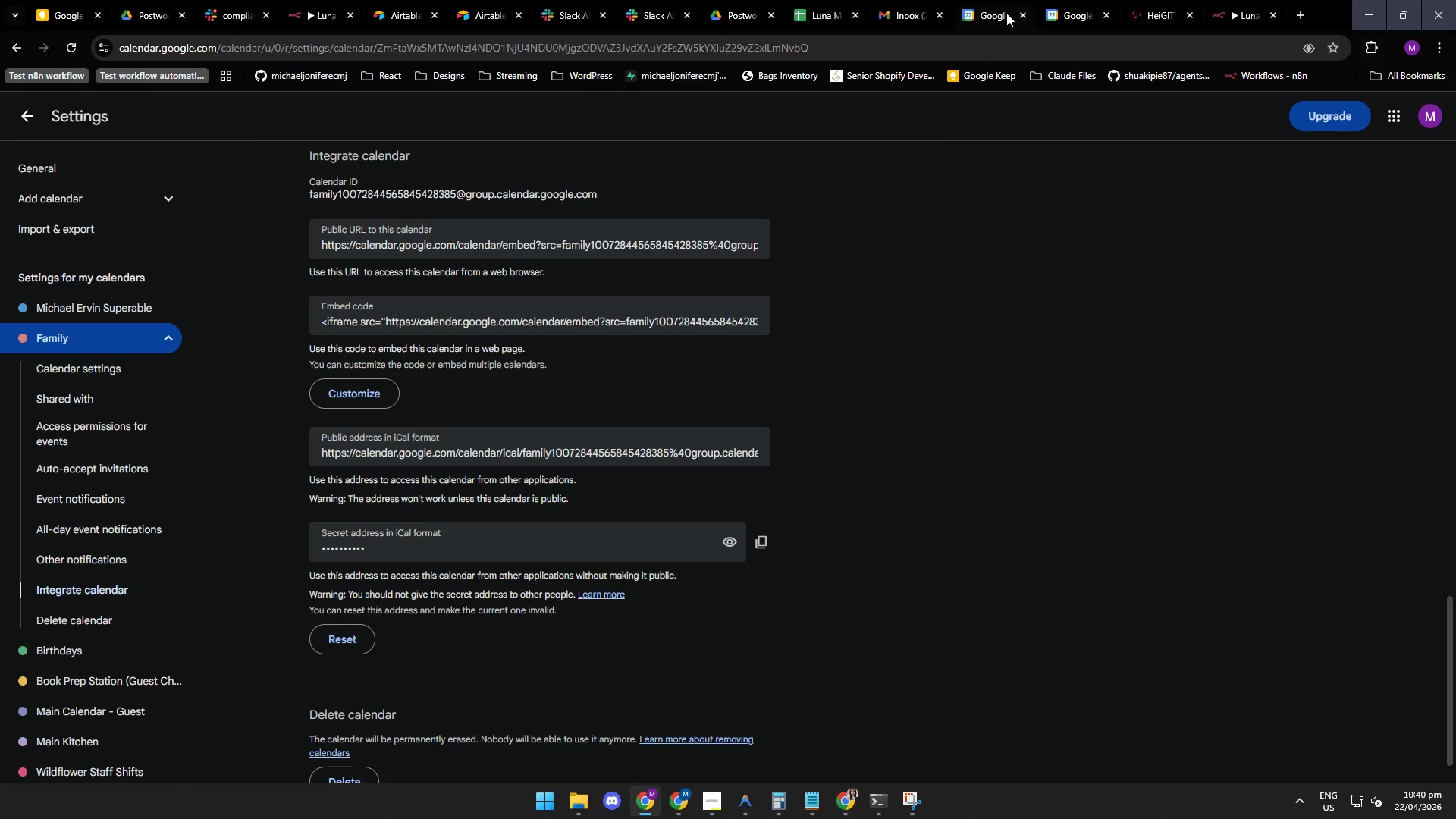 
left_click([1058, 10])
 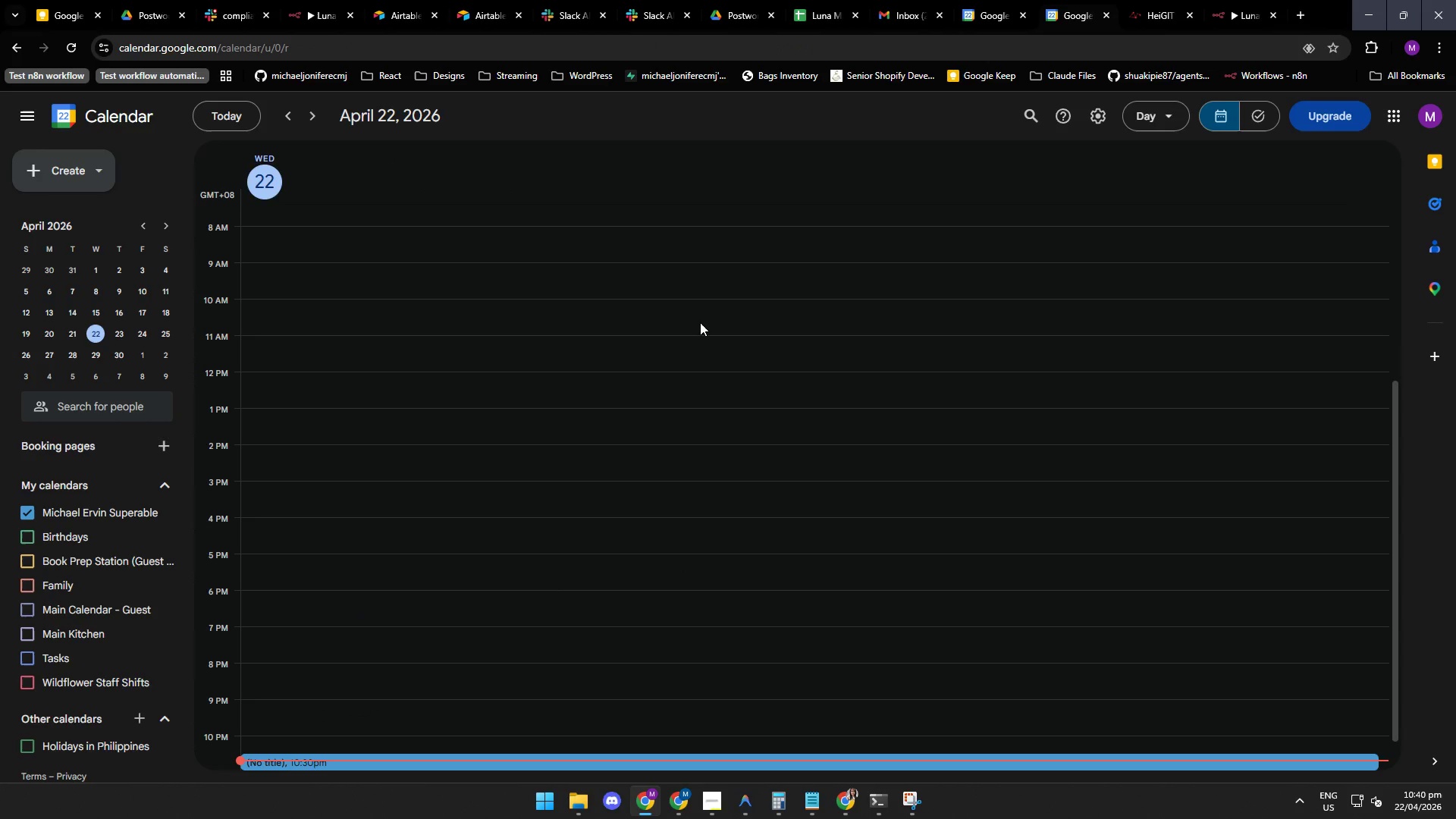 
wait(8.67)
 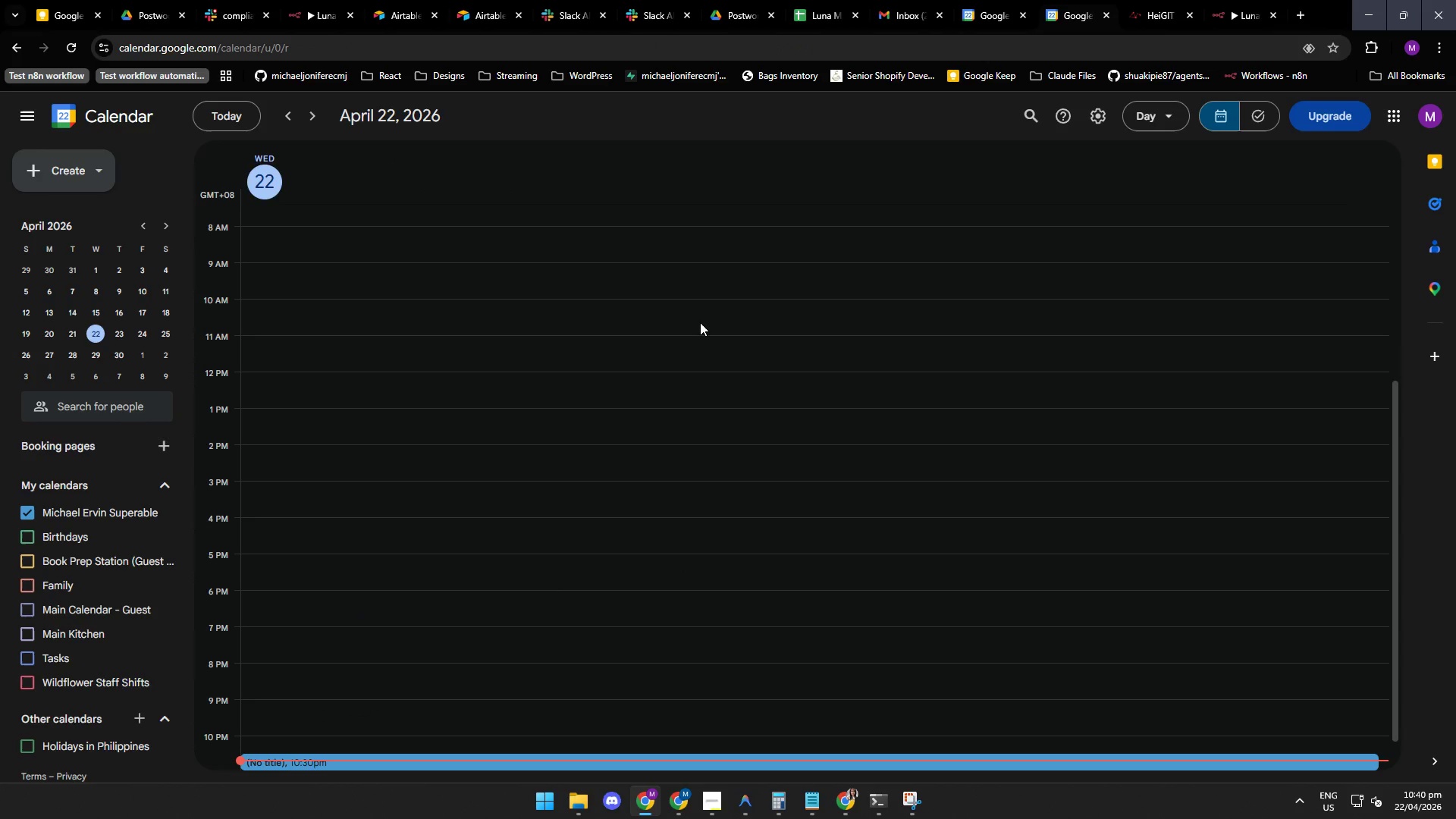 
mouse_move([736, 799])
 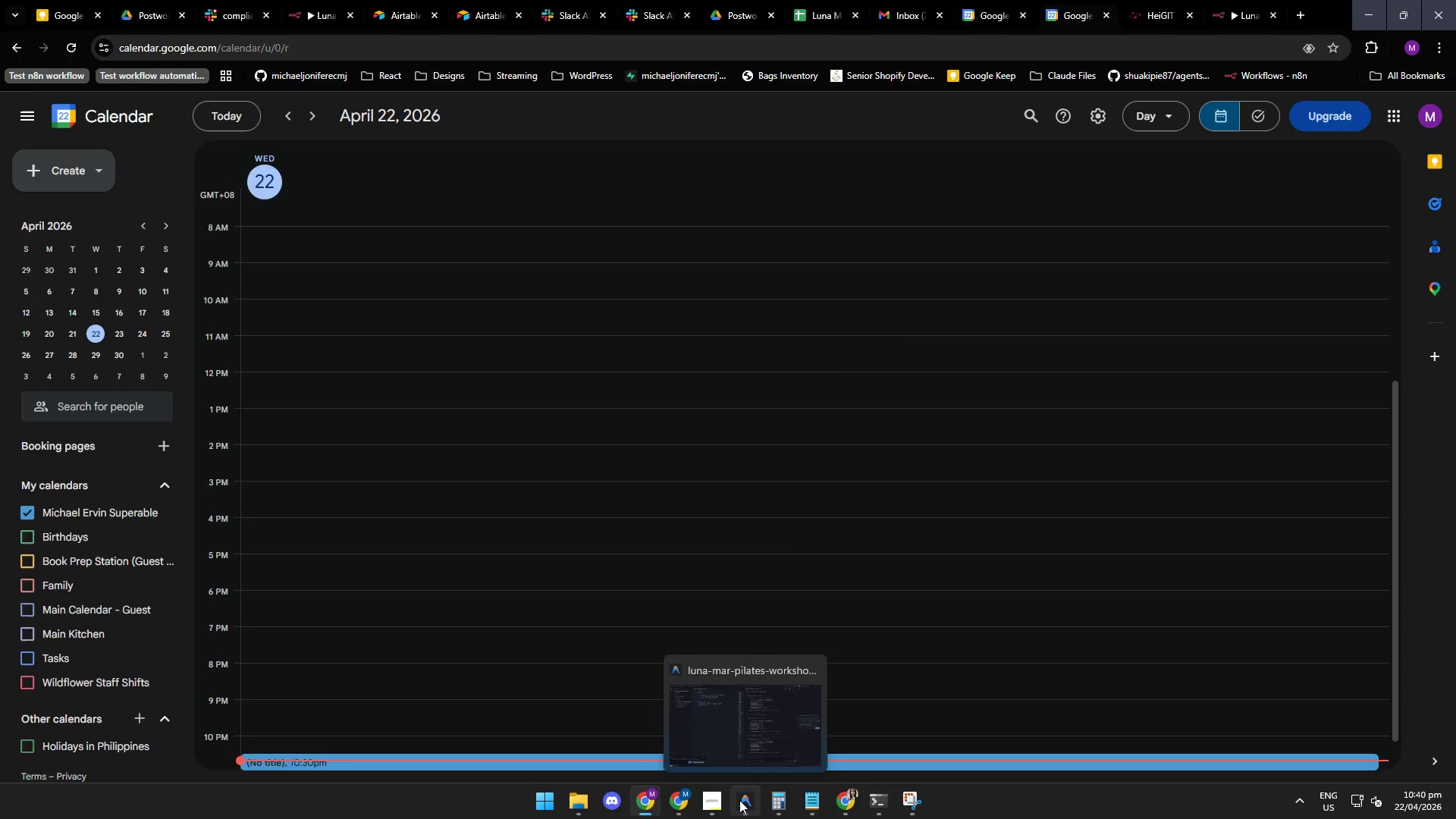 
left_click([740, 799])
 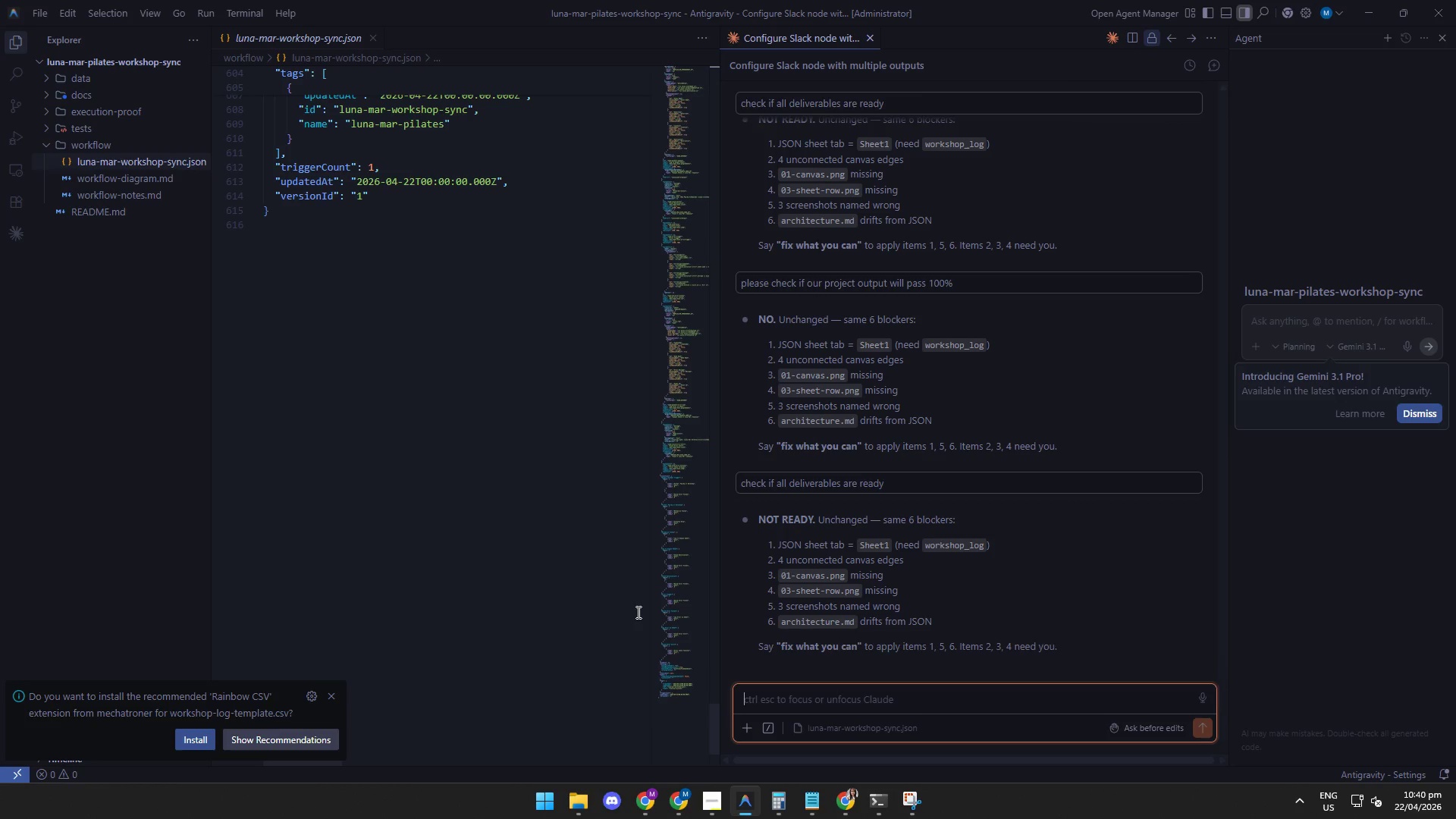 
wait(19.9)
 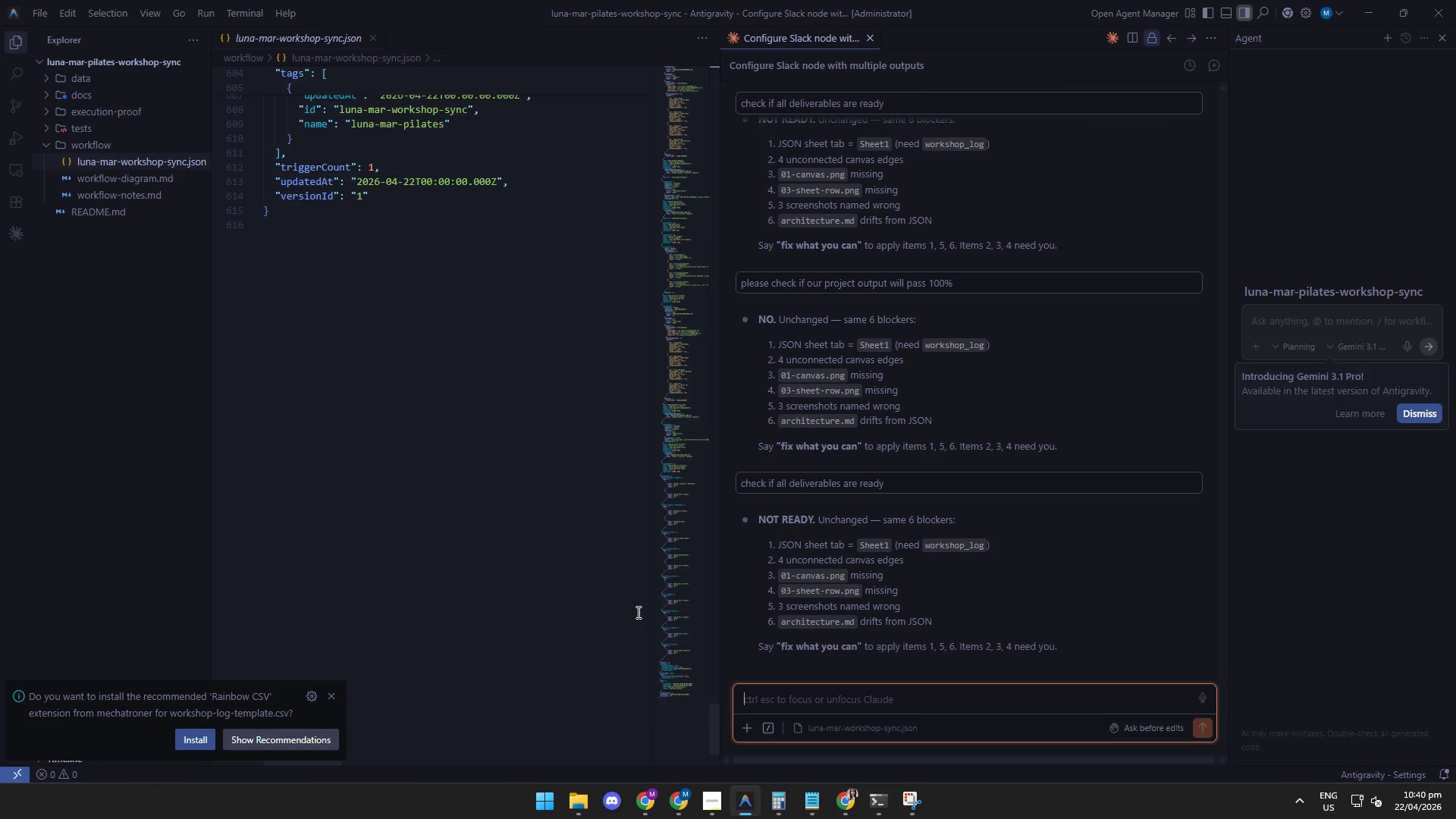 
mouse_move([808, 803])
 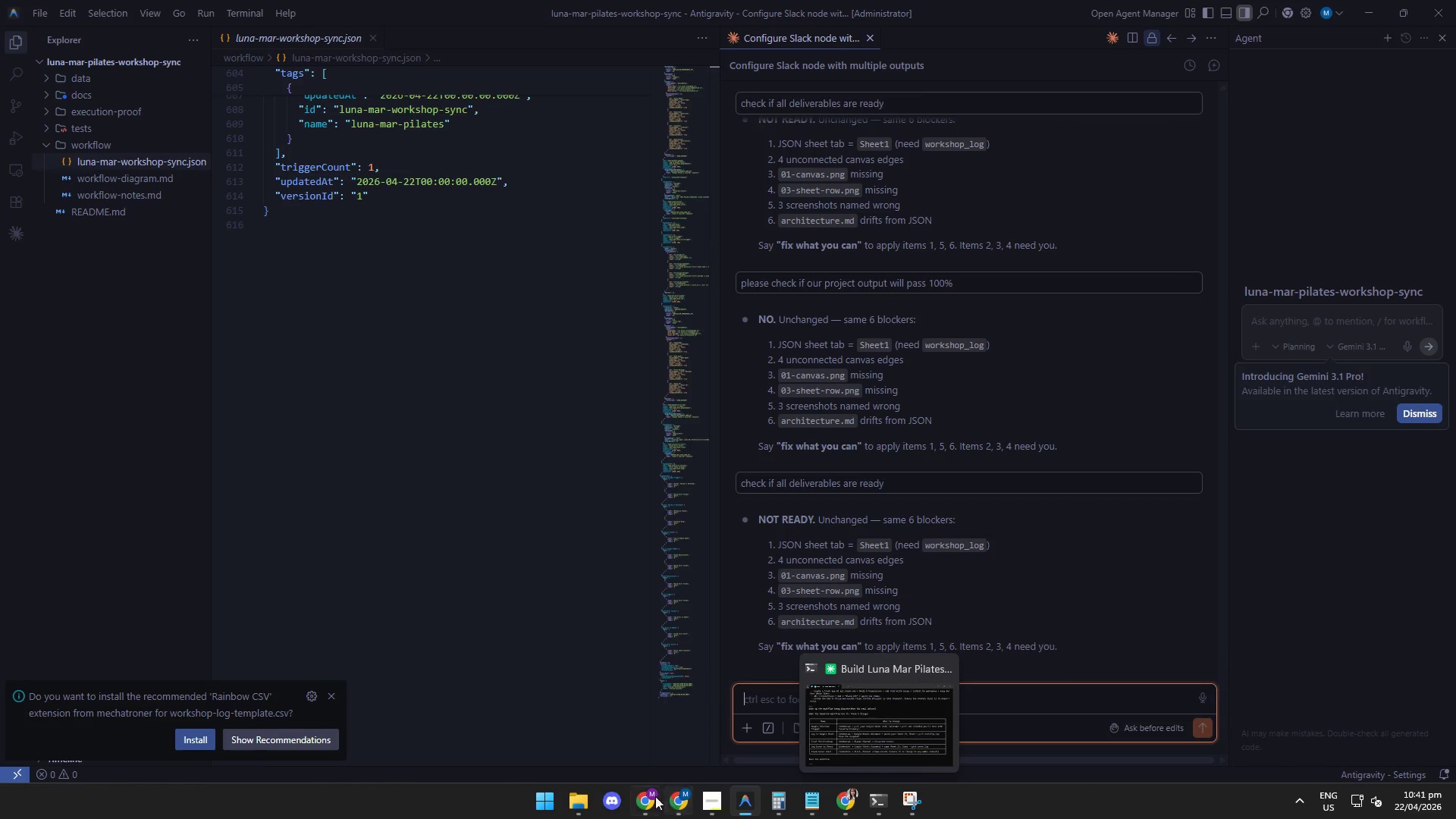 
left_click([645, 802])
 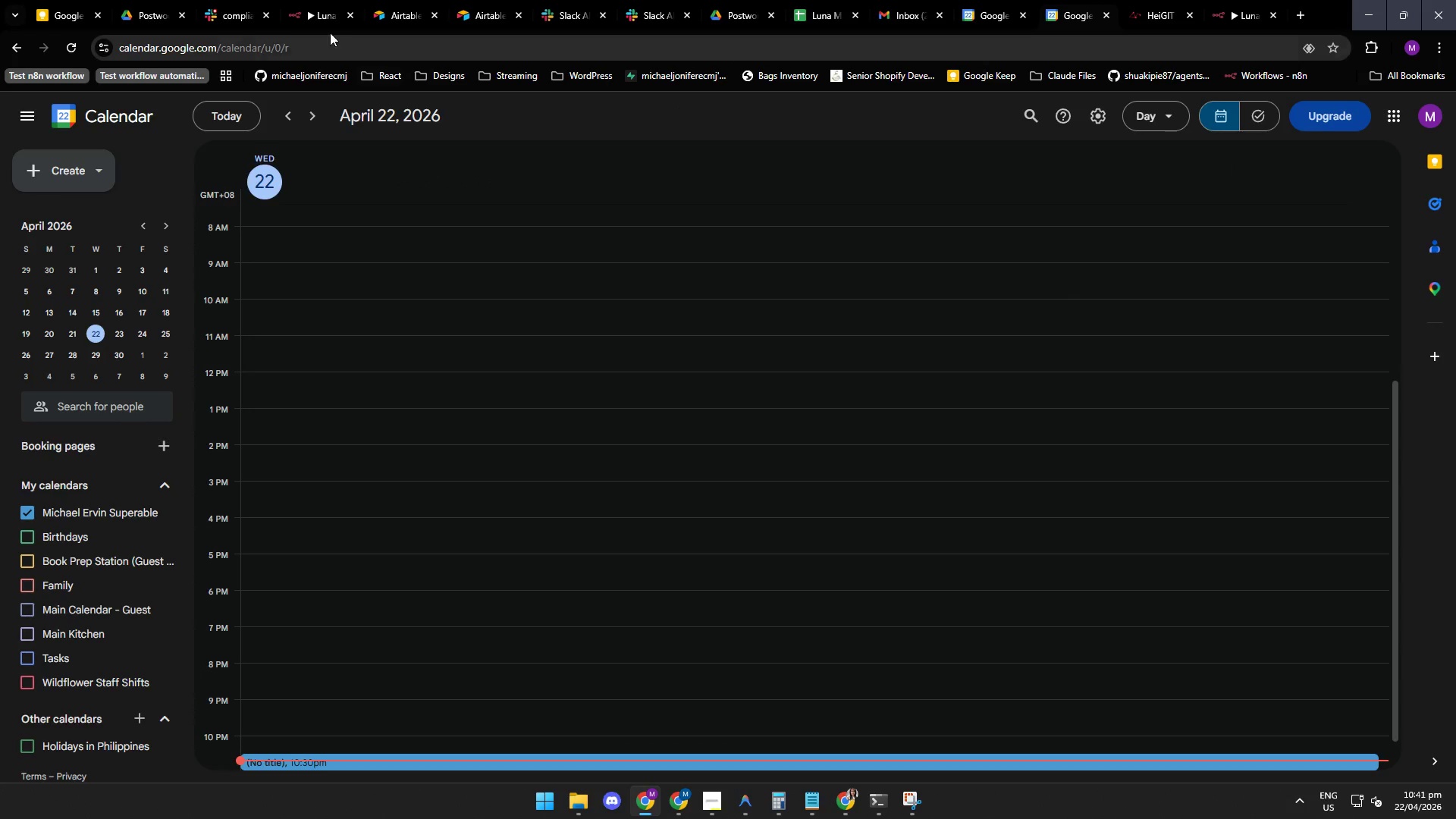 
left_click([316, 13])
 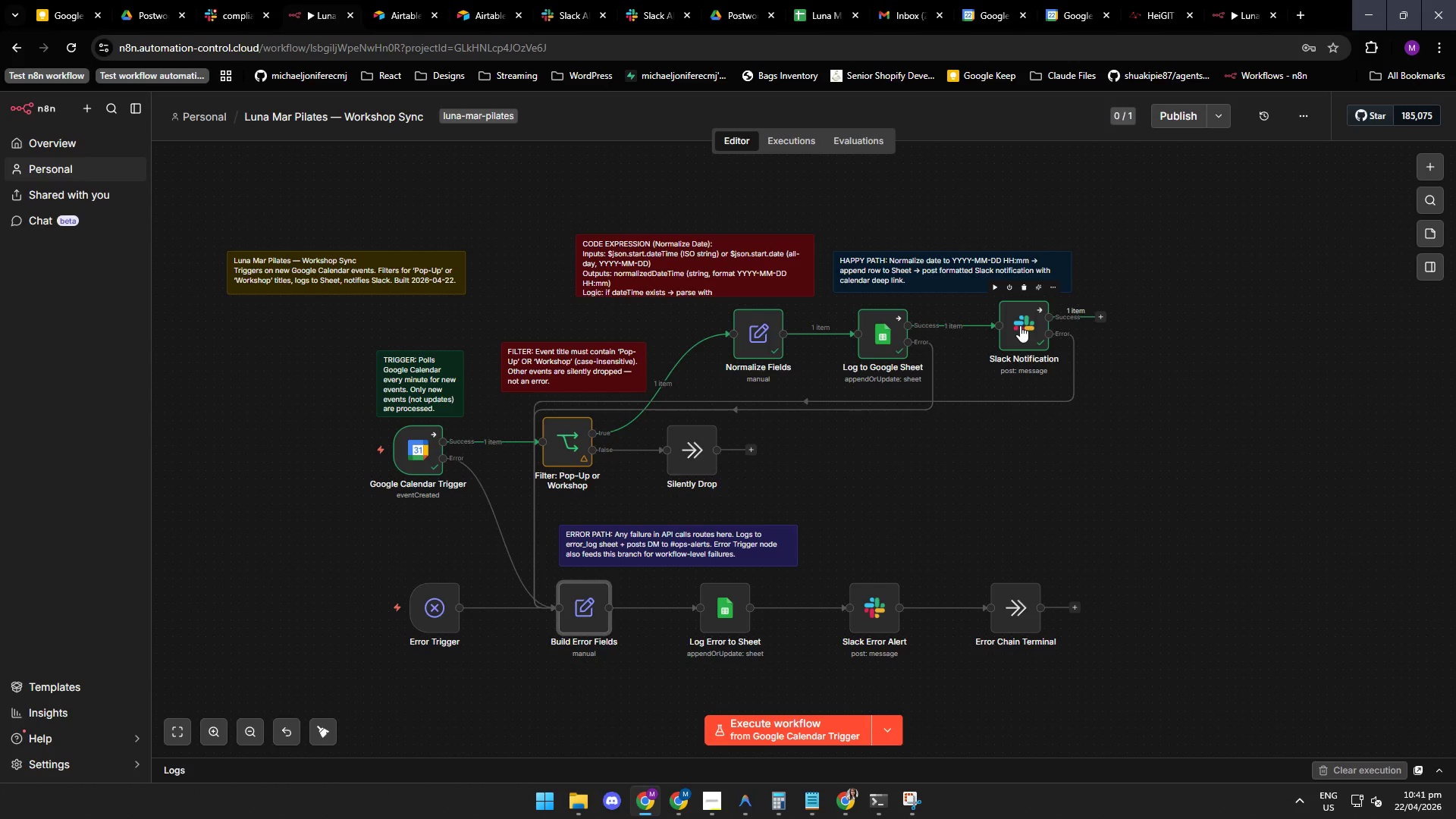 
double_click([1018, 328])
 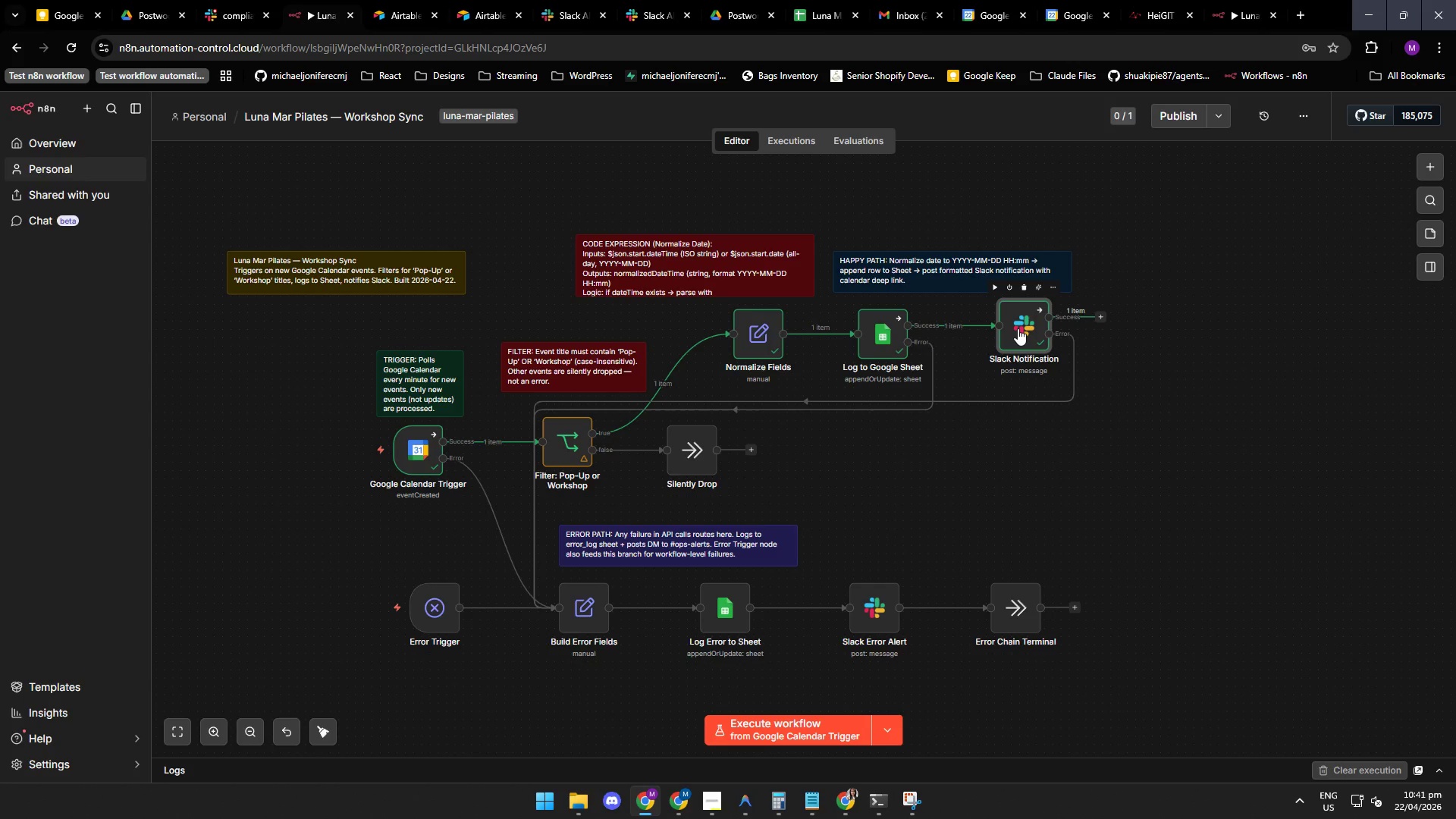 
triple_click([1018, 328])
 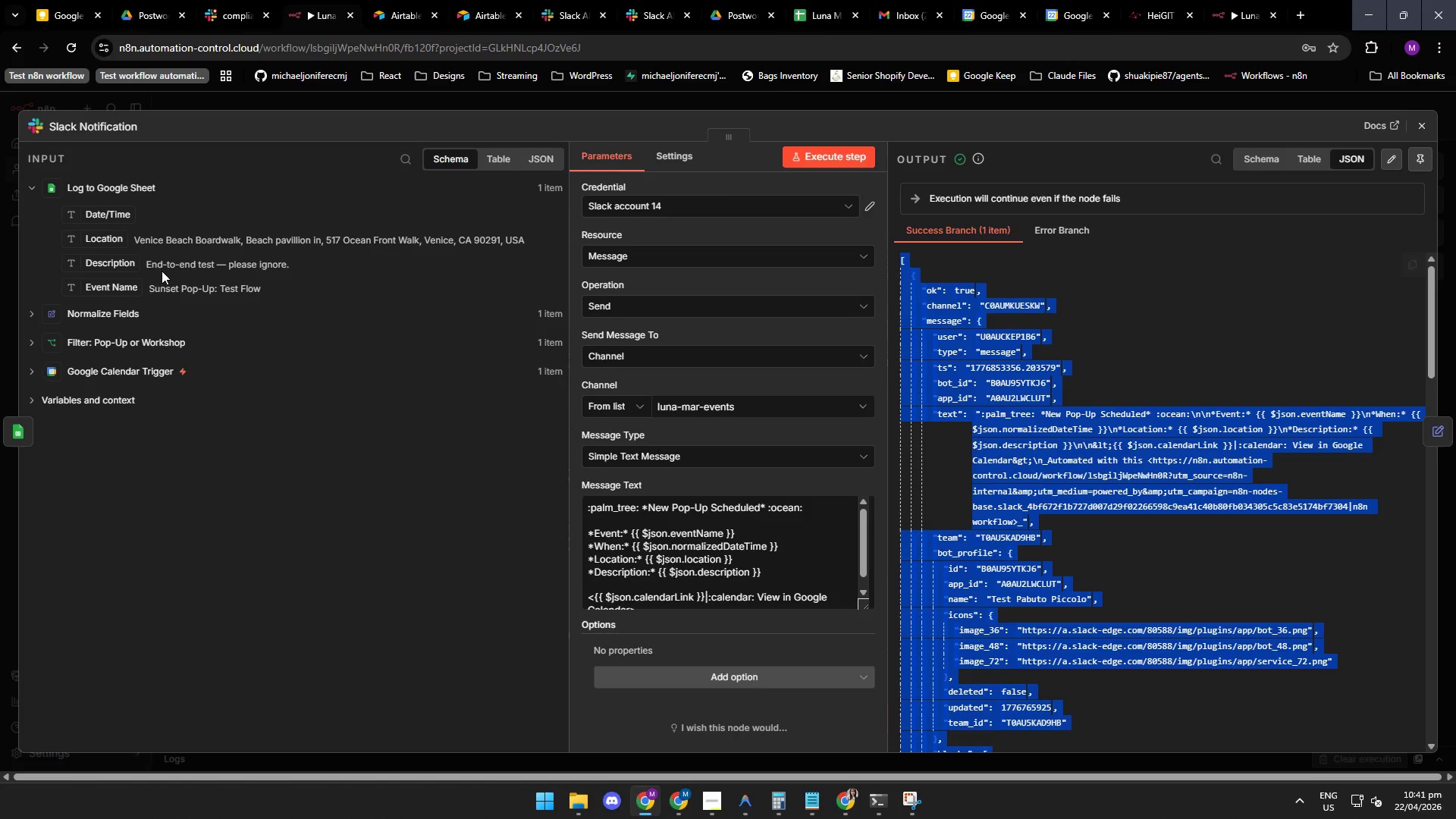 
triple_click([1018, 328])
 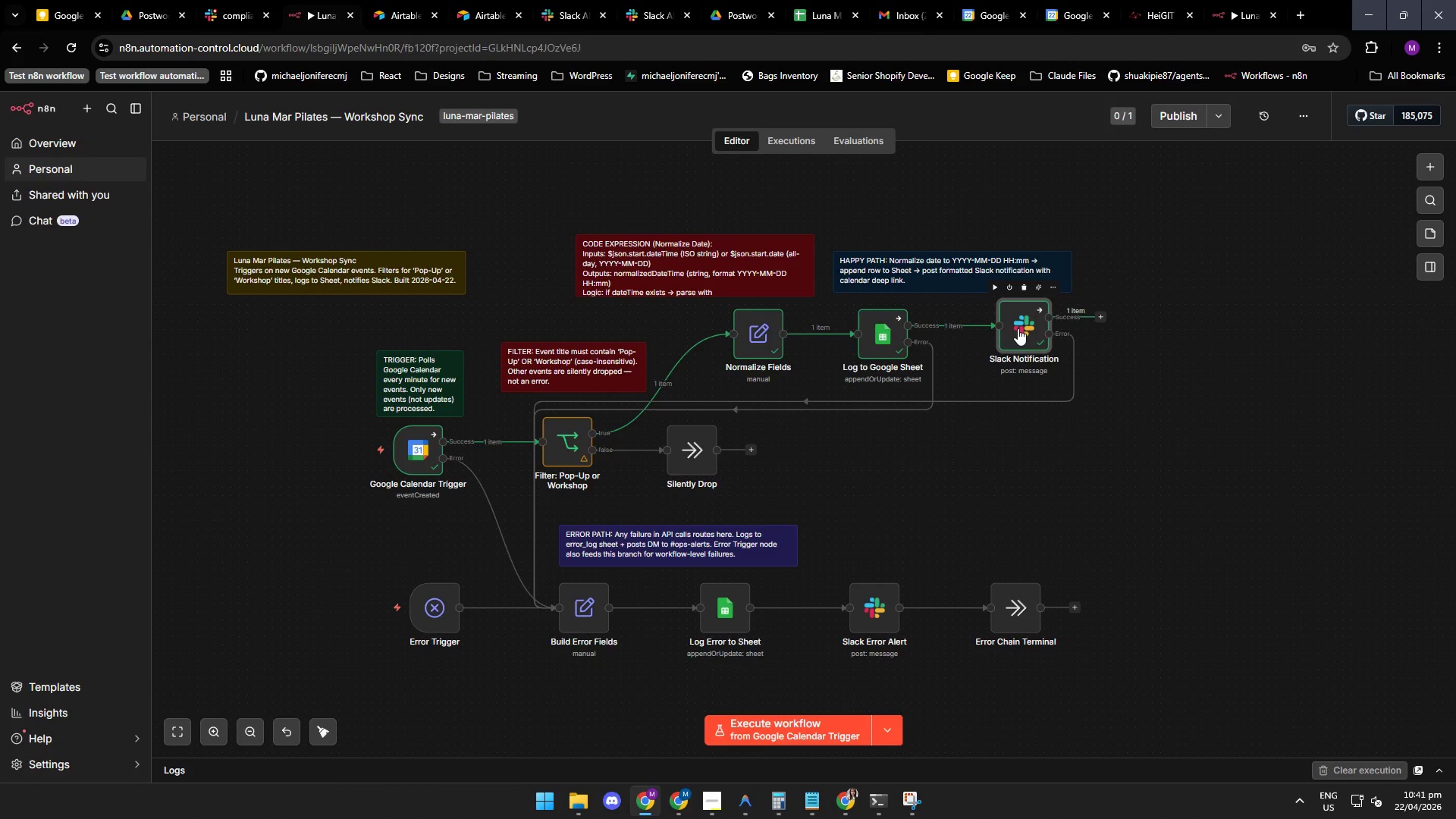 
wait(20.56)
 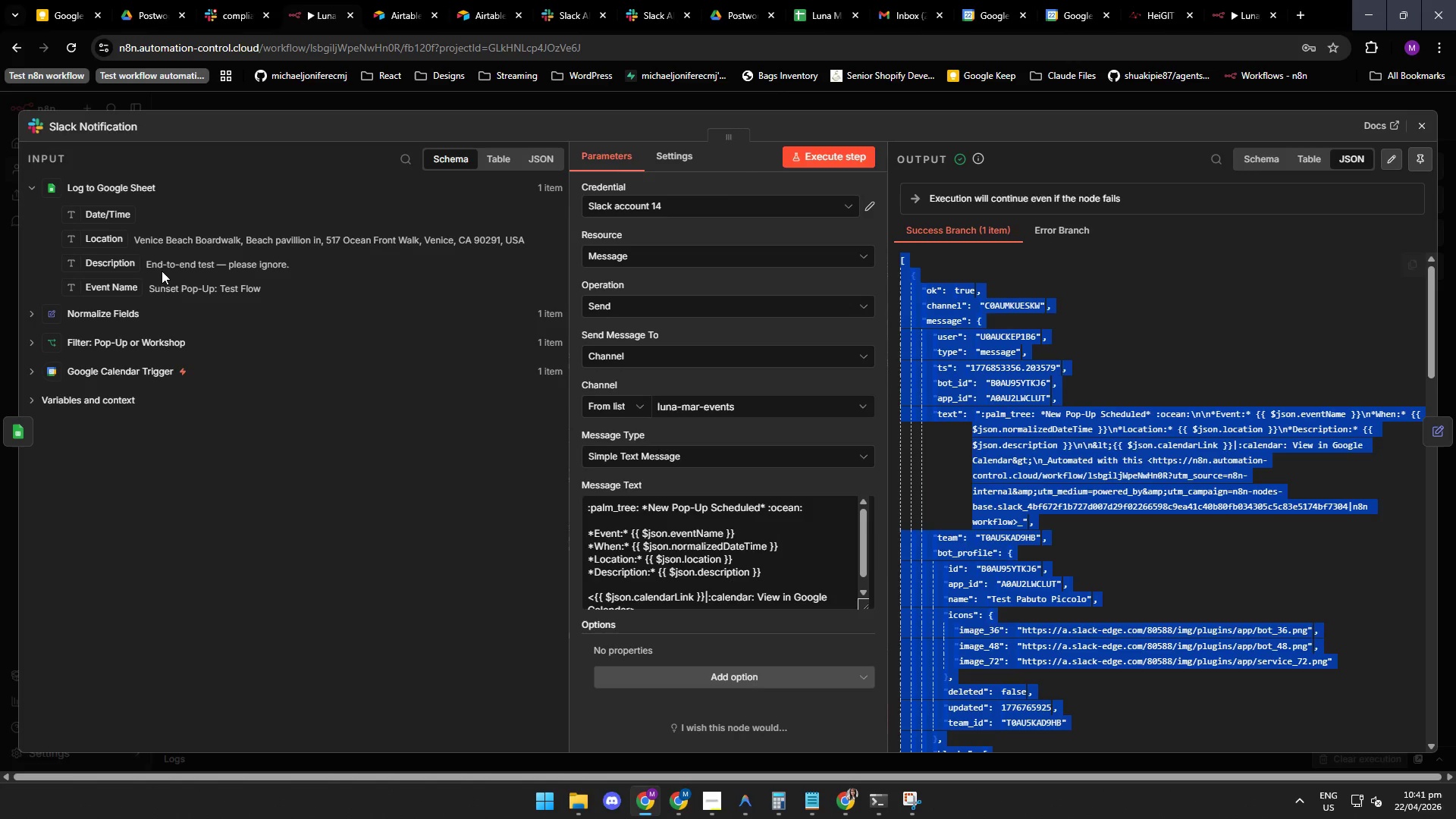 
mouse_move([739, 535])
 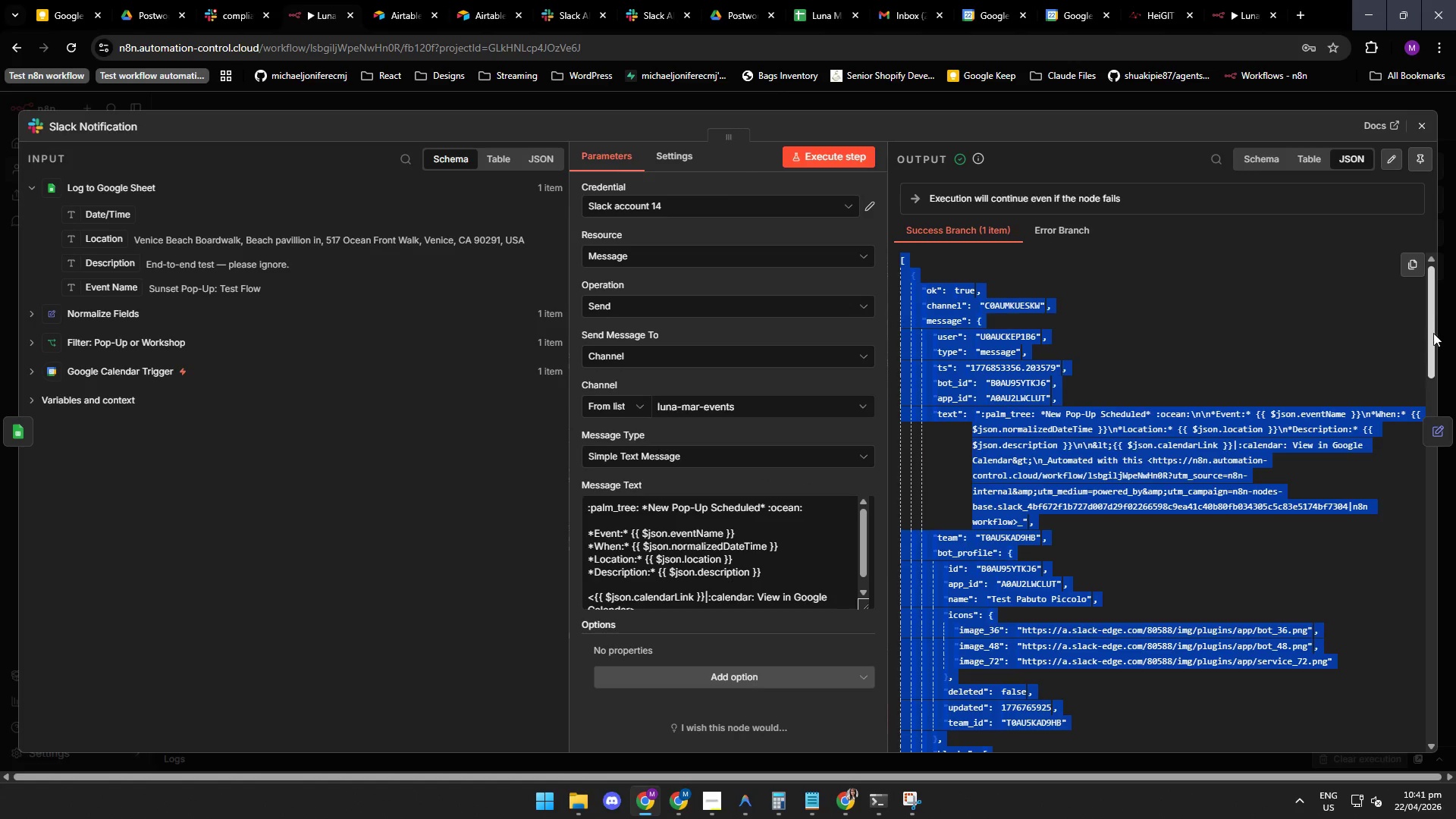 
left_click_drag(start_coordinate=[1429, 331], to_coordinate=[1410, 356])
 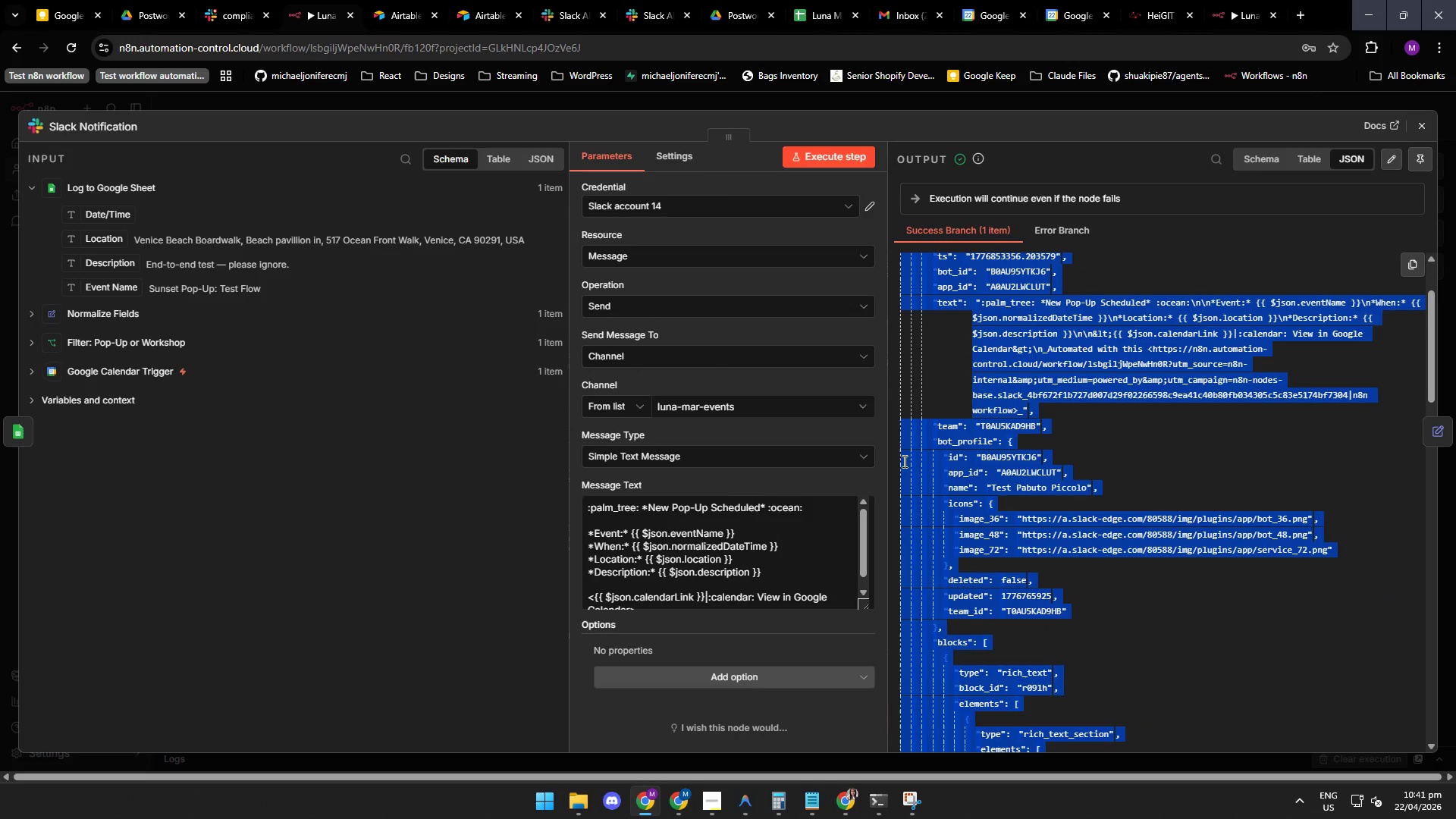 
wait(8.78)
 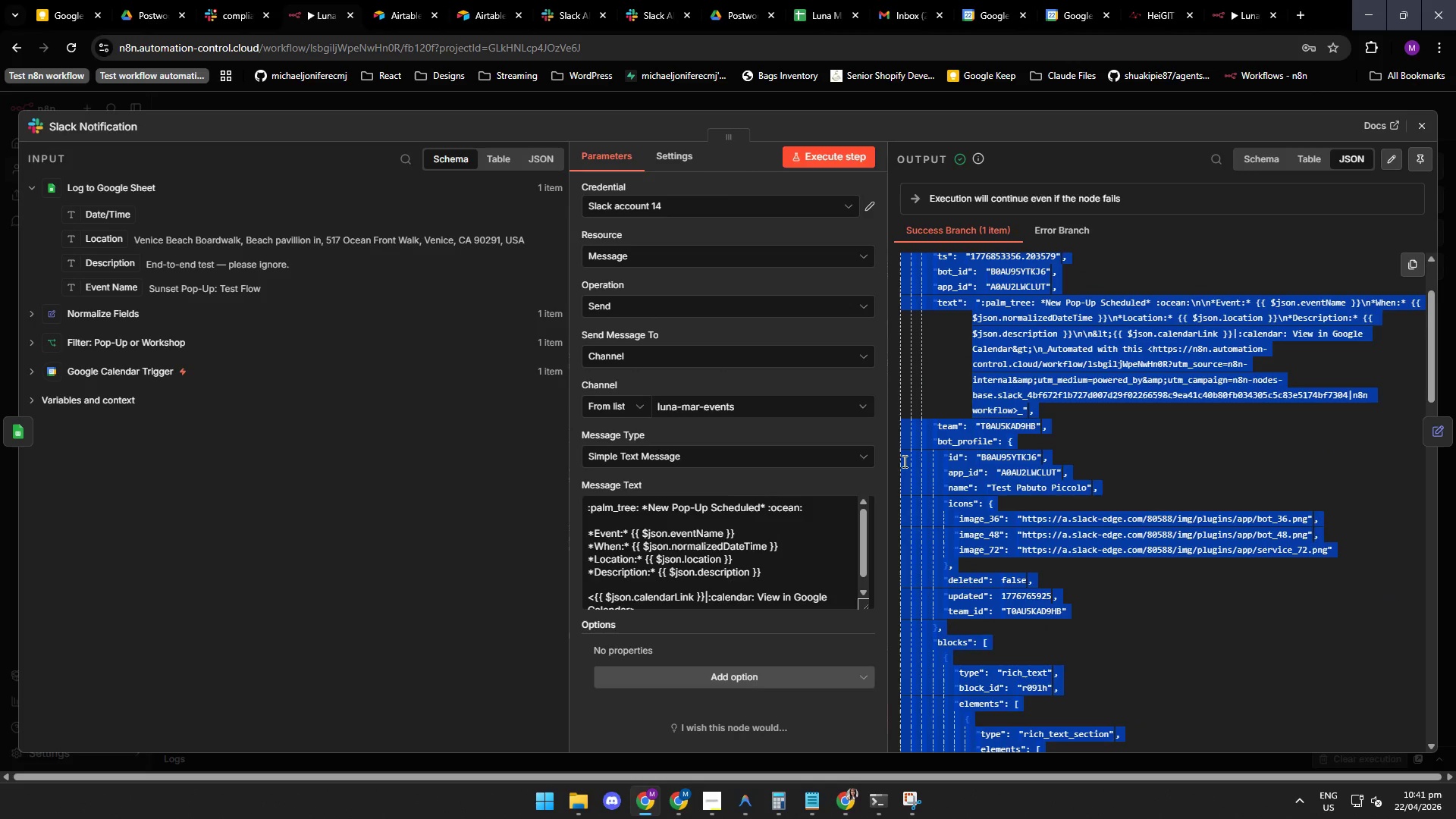 
left_click([752, 811])
 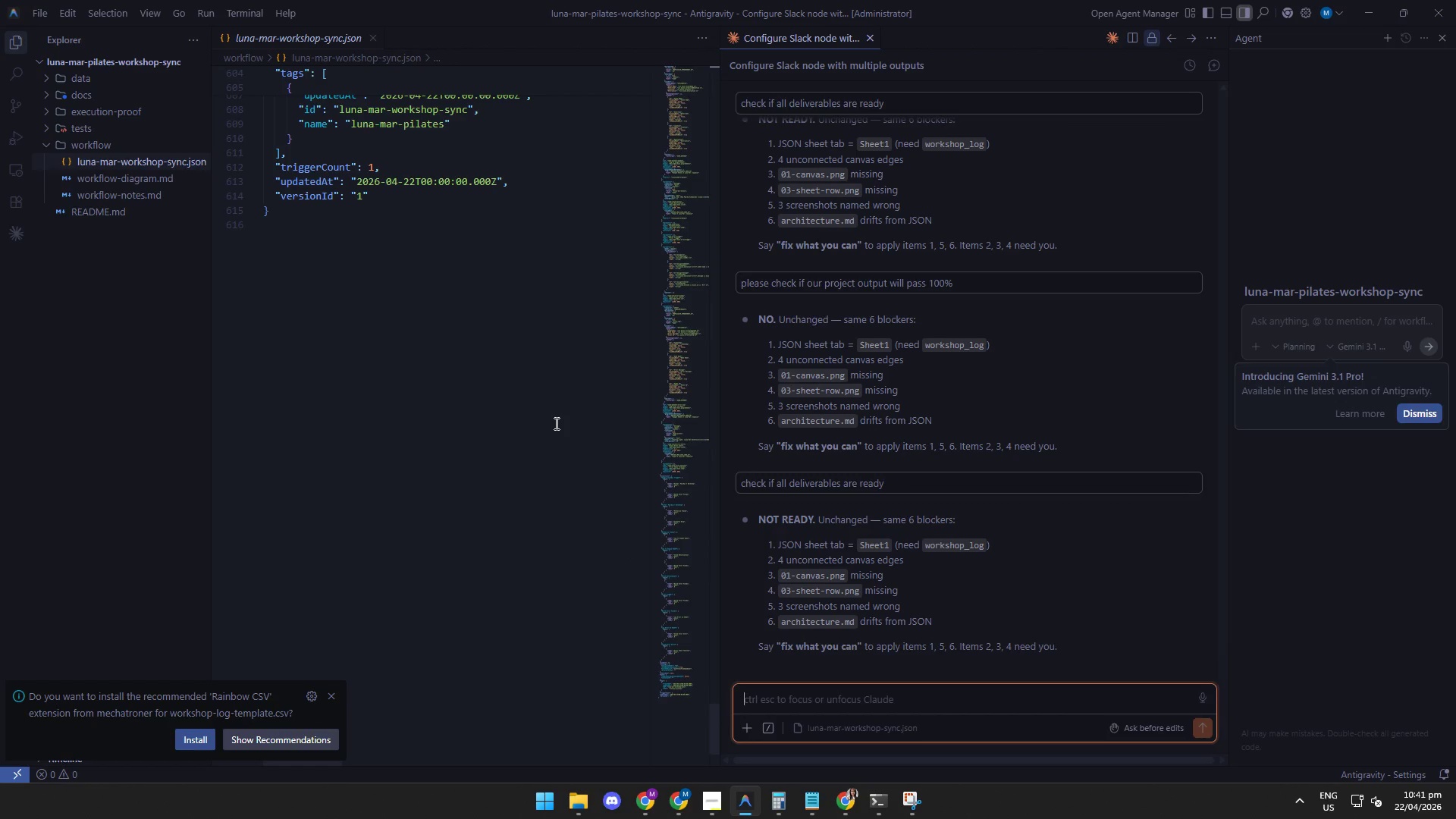 
scroll: coordinate [557, 426], scroll_direction: down, amount: 13.0
 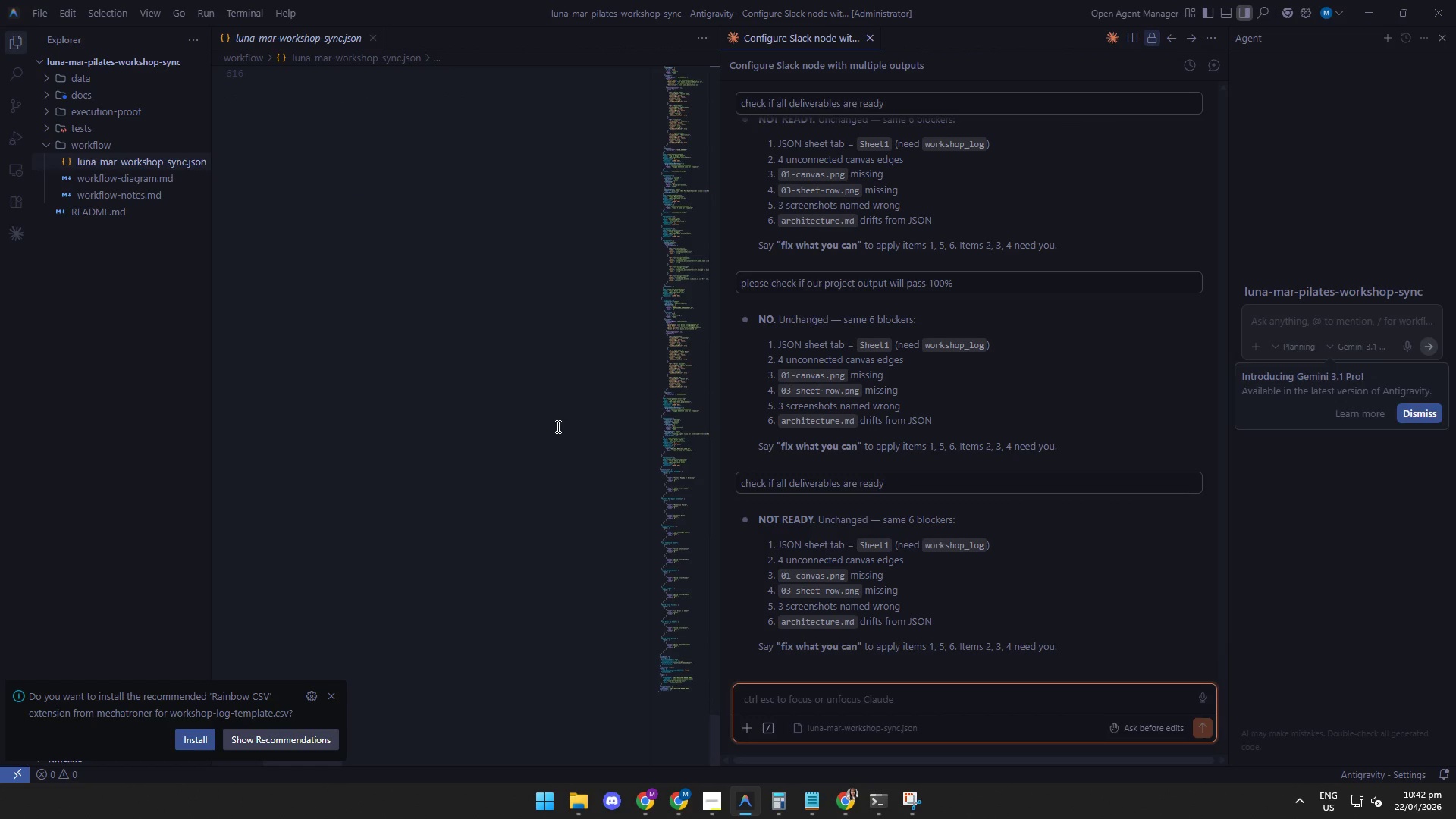 
scroll: coordinate [555, 427], scroll_direction: up, amount: 7.0
 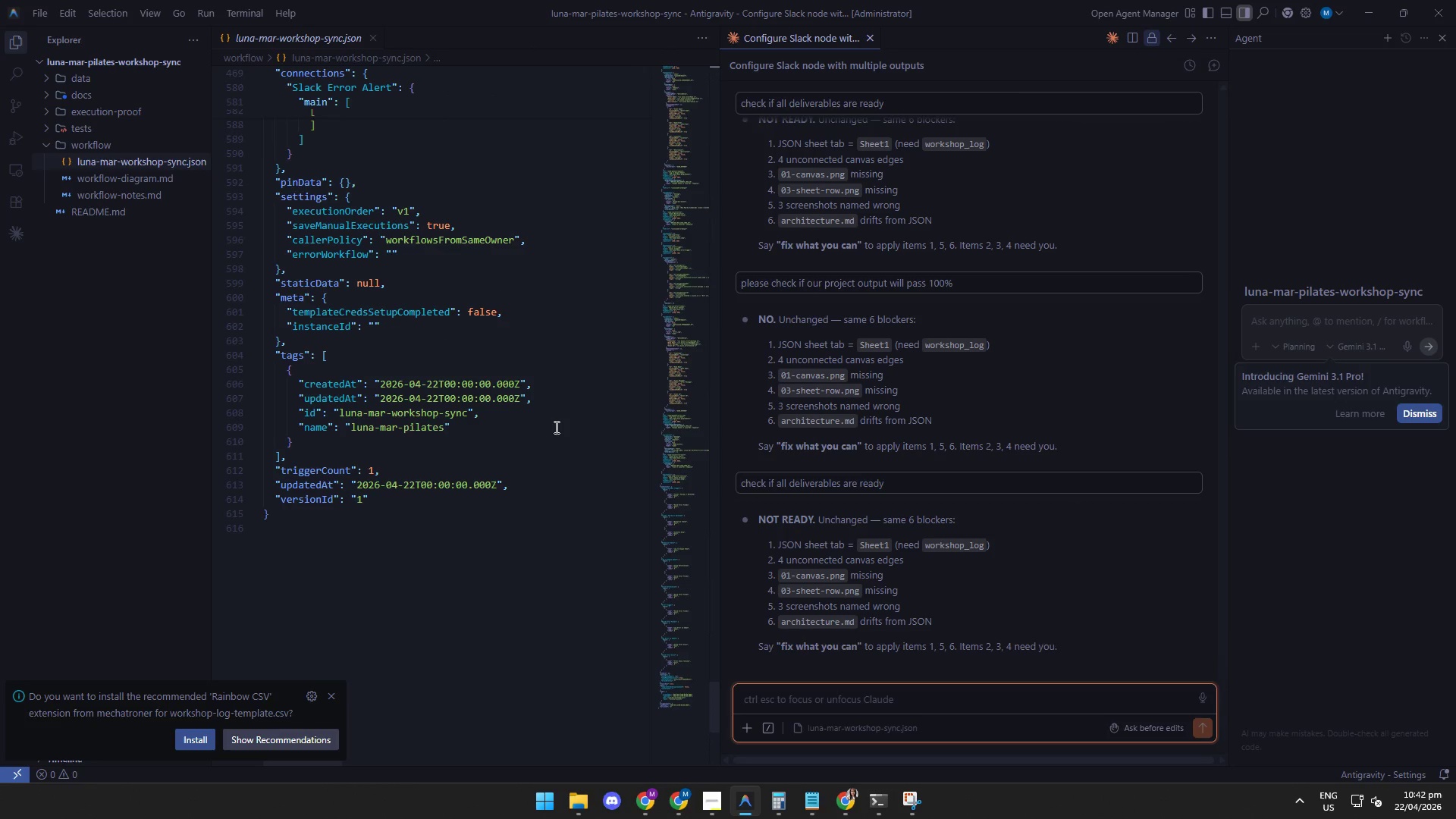 
scroll: coordinate [555, 427], scroll_direction: down, amount: 7.0
 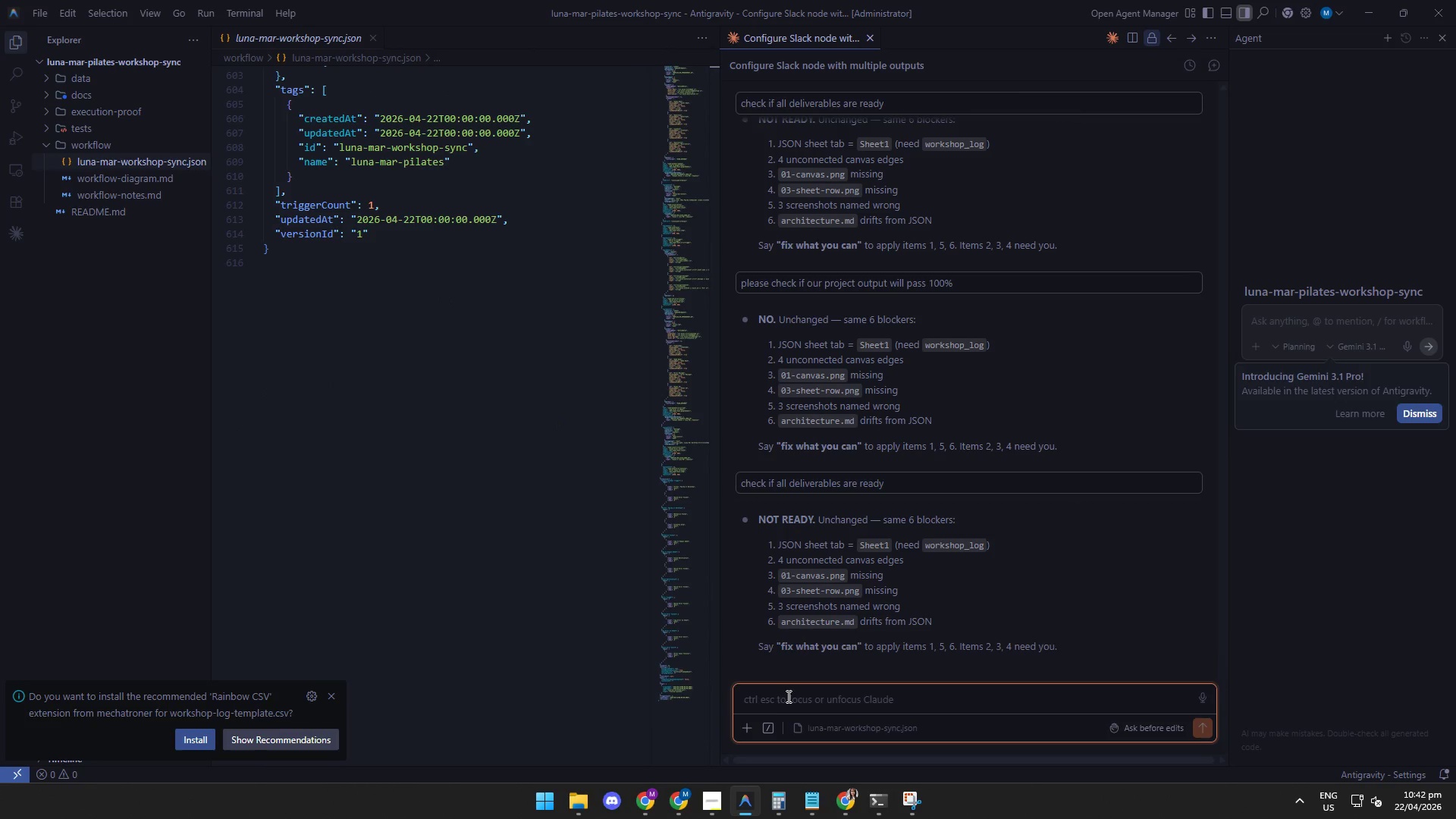 
left_click([792, 704])
 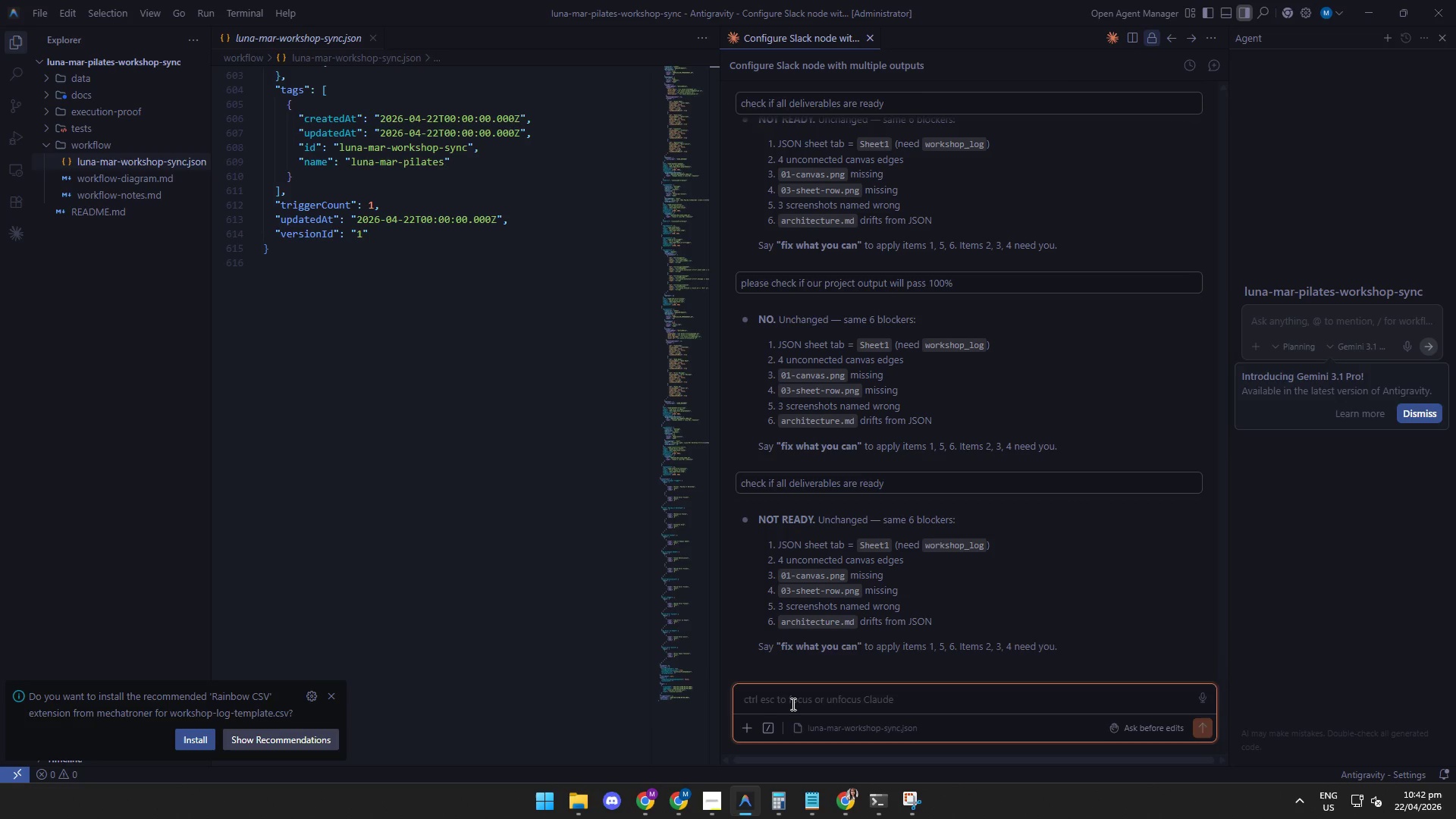 
type(did you already check if there are no)
 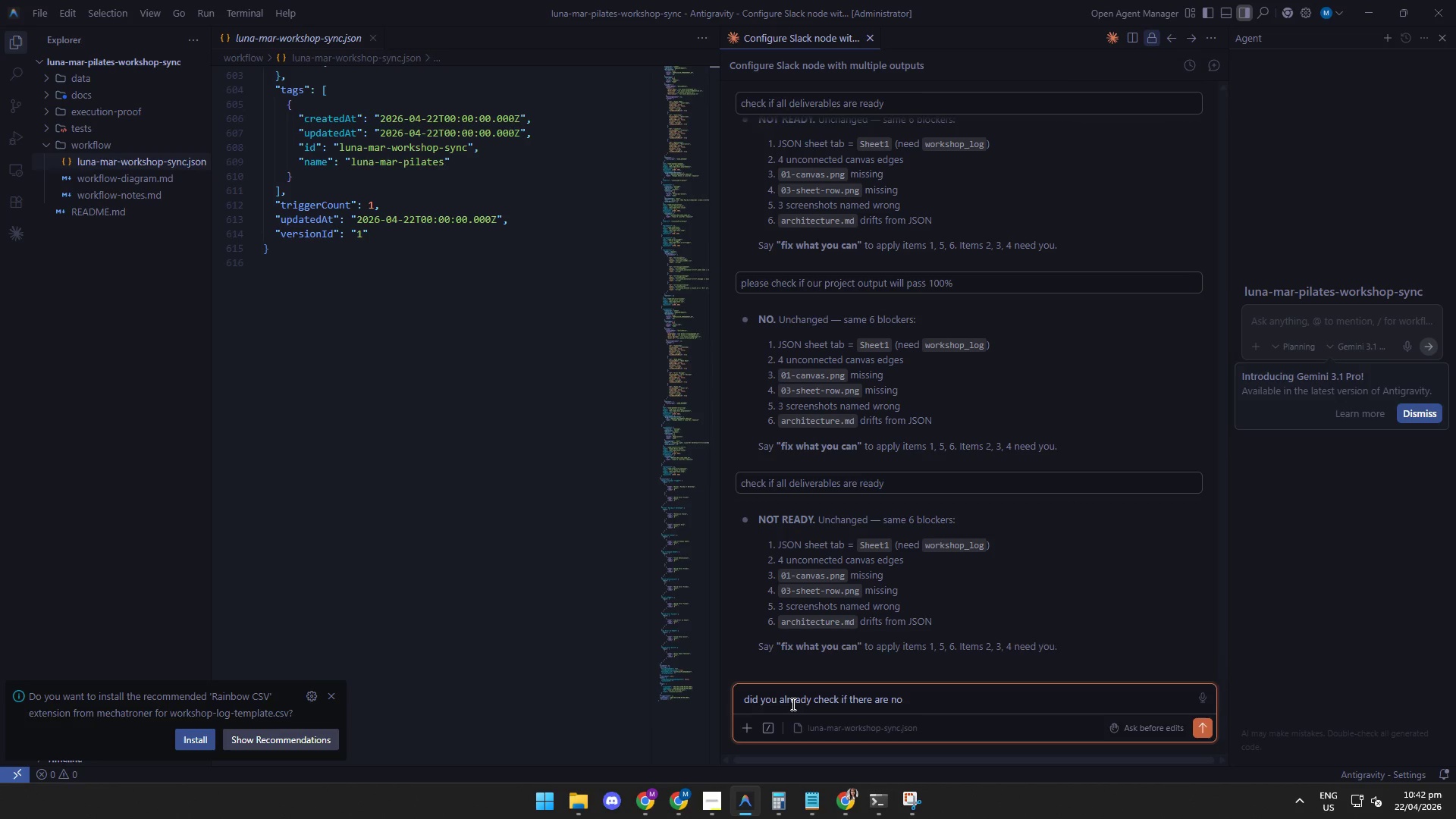 
hold_key(key=Backspace, duration=0.5)
 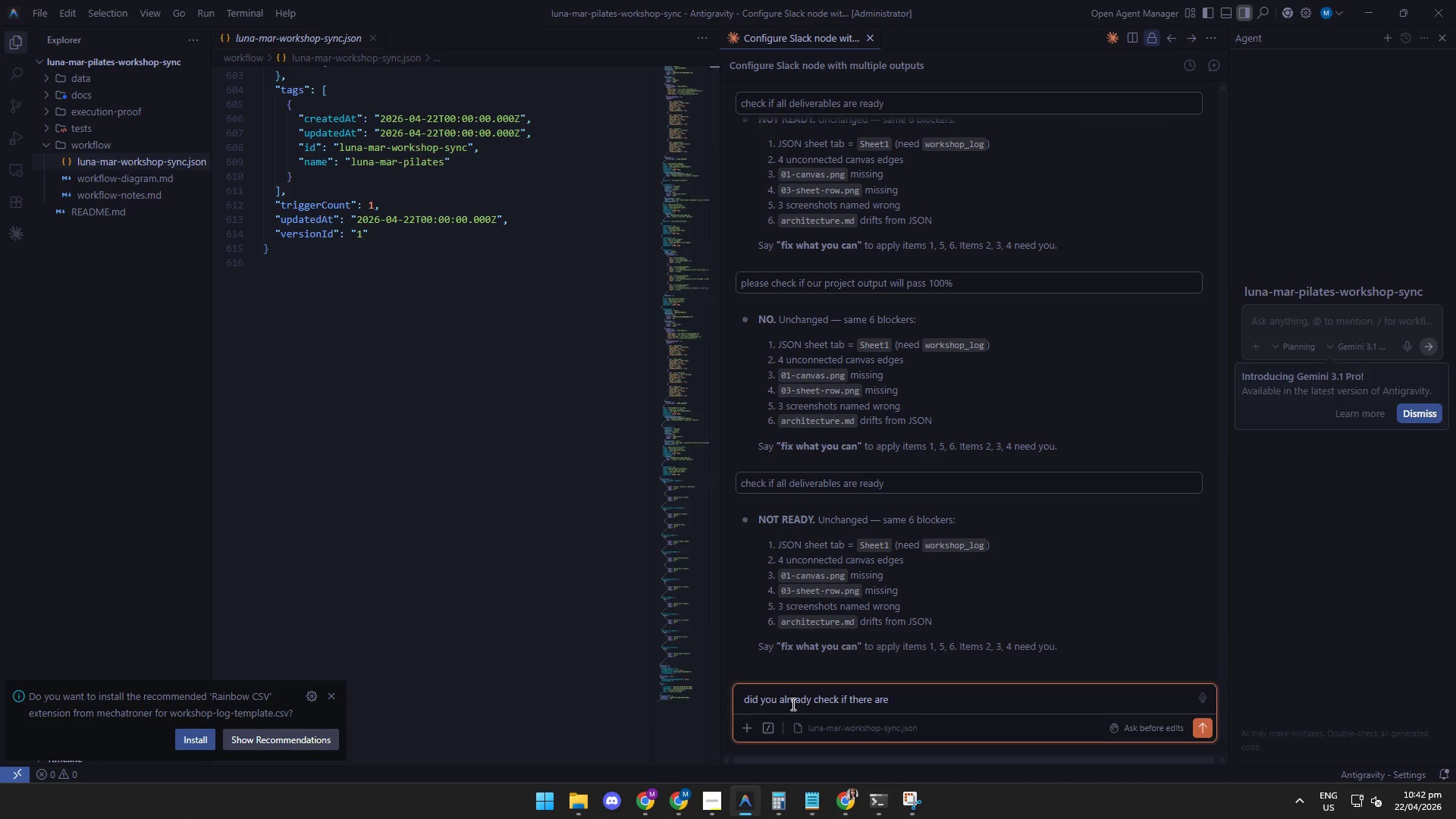 
hold_key(key=Backspace, duration=1.52)
 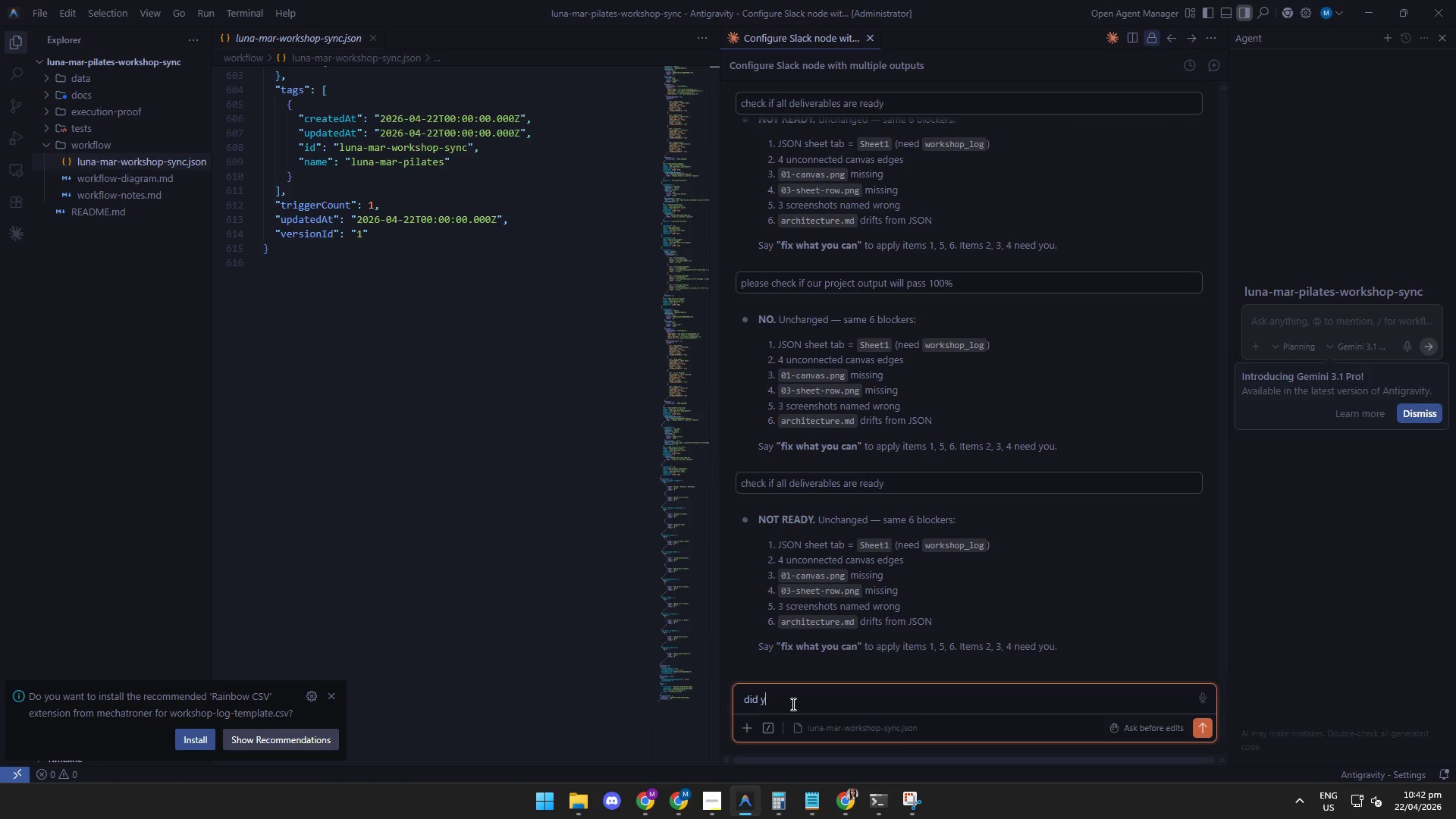 
key(Backspace)
key(Backspace)
key(Backspace)
key(Backspace)
key(Backspace)
key(Backspace)
key(Backspace)
type(please check if our pro)
key(Backspace)
key(Backspace)
type(project output will pass 100% )
 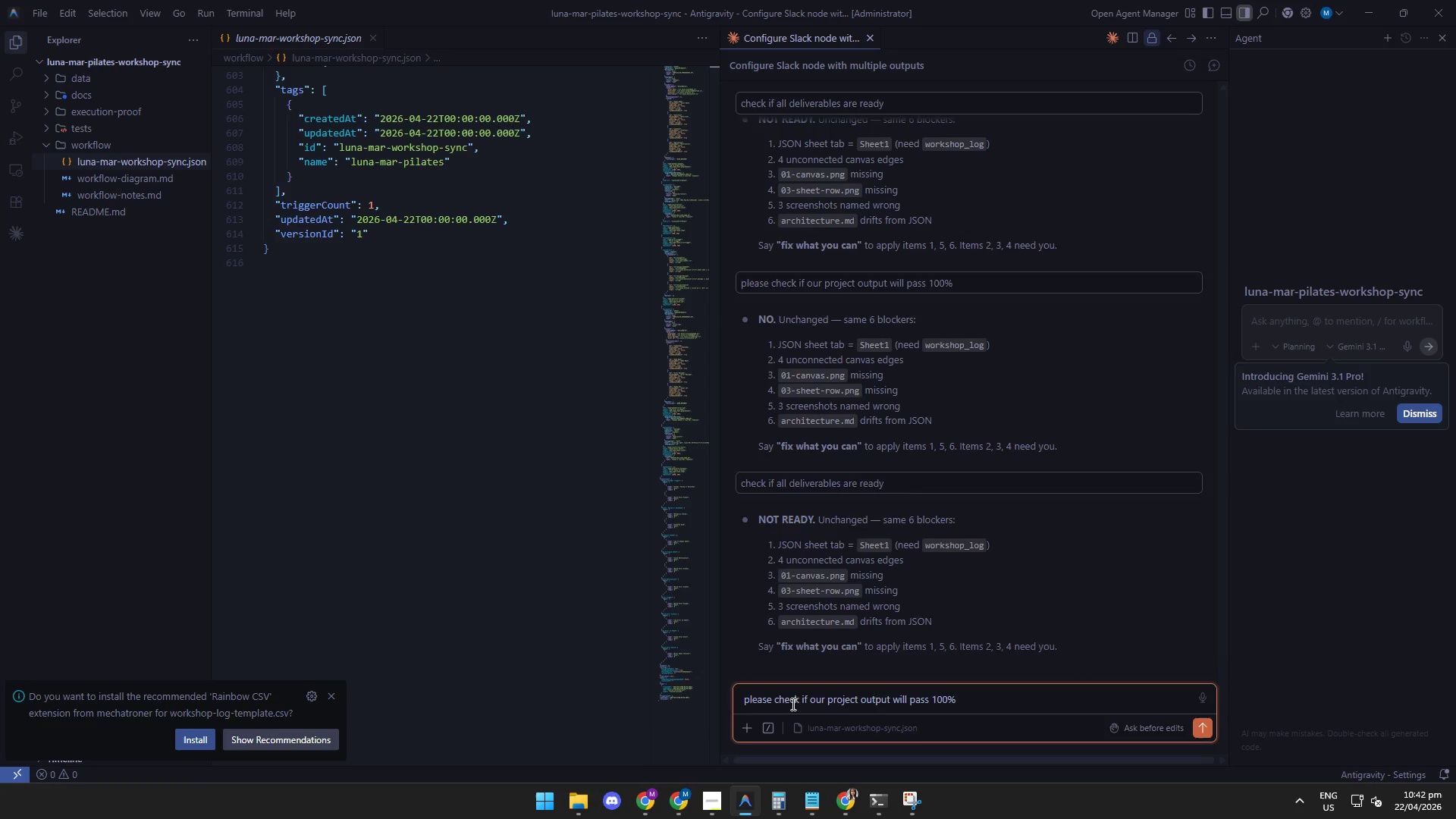 
key(Enter)
 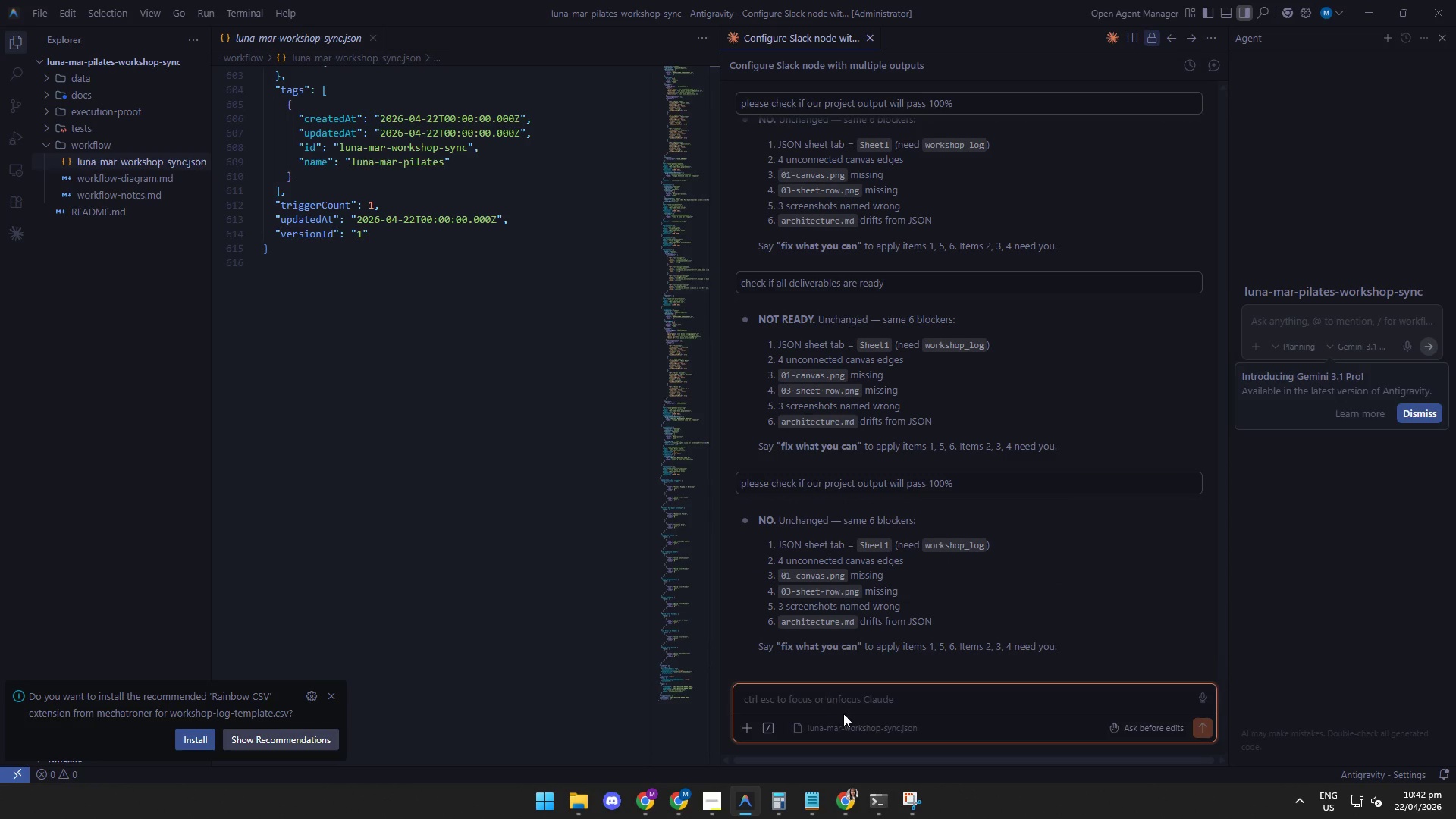 
wait(5.91)
 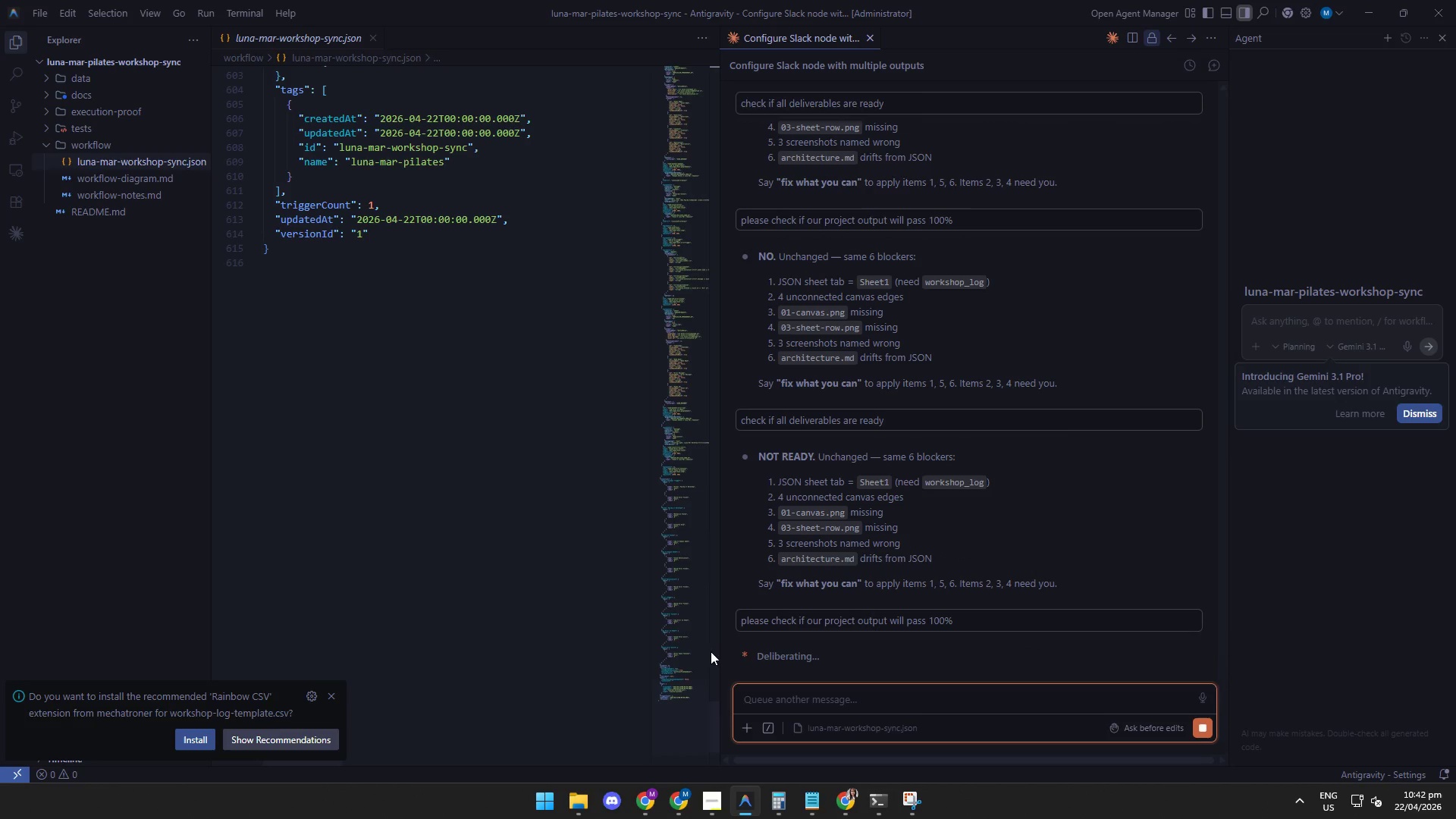 
mouse_move([667, 813])
 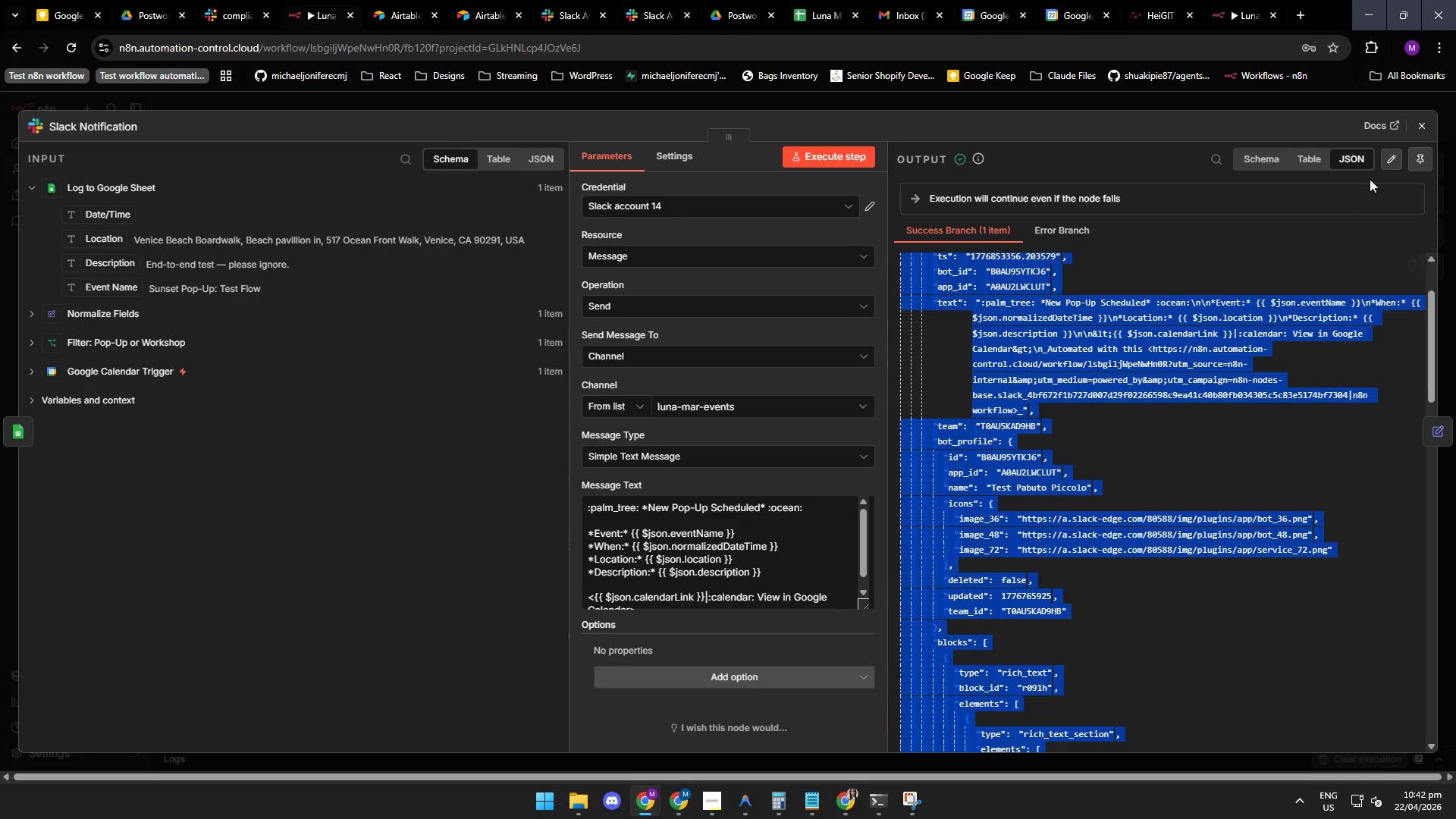 
left_click([1423, 124])
 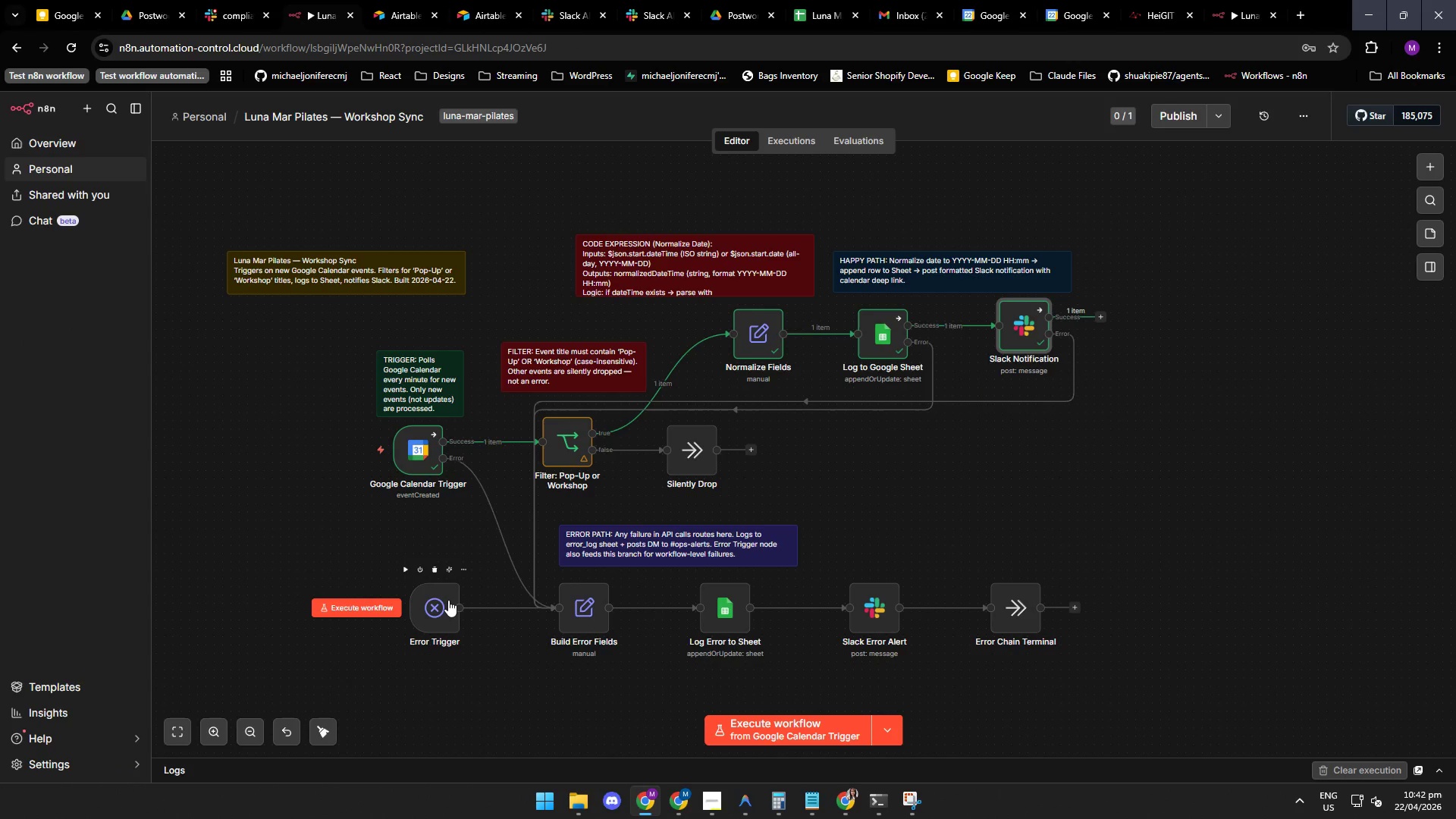 
wait(8.78)
 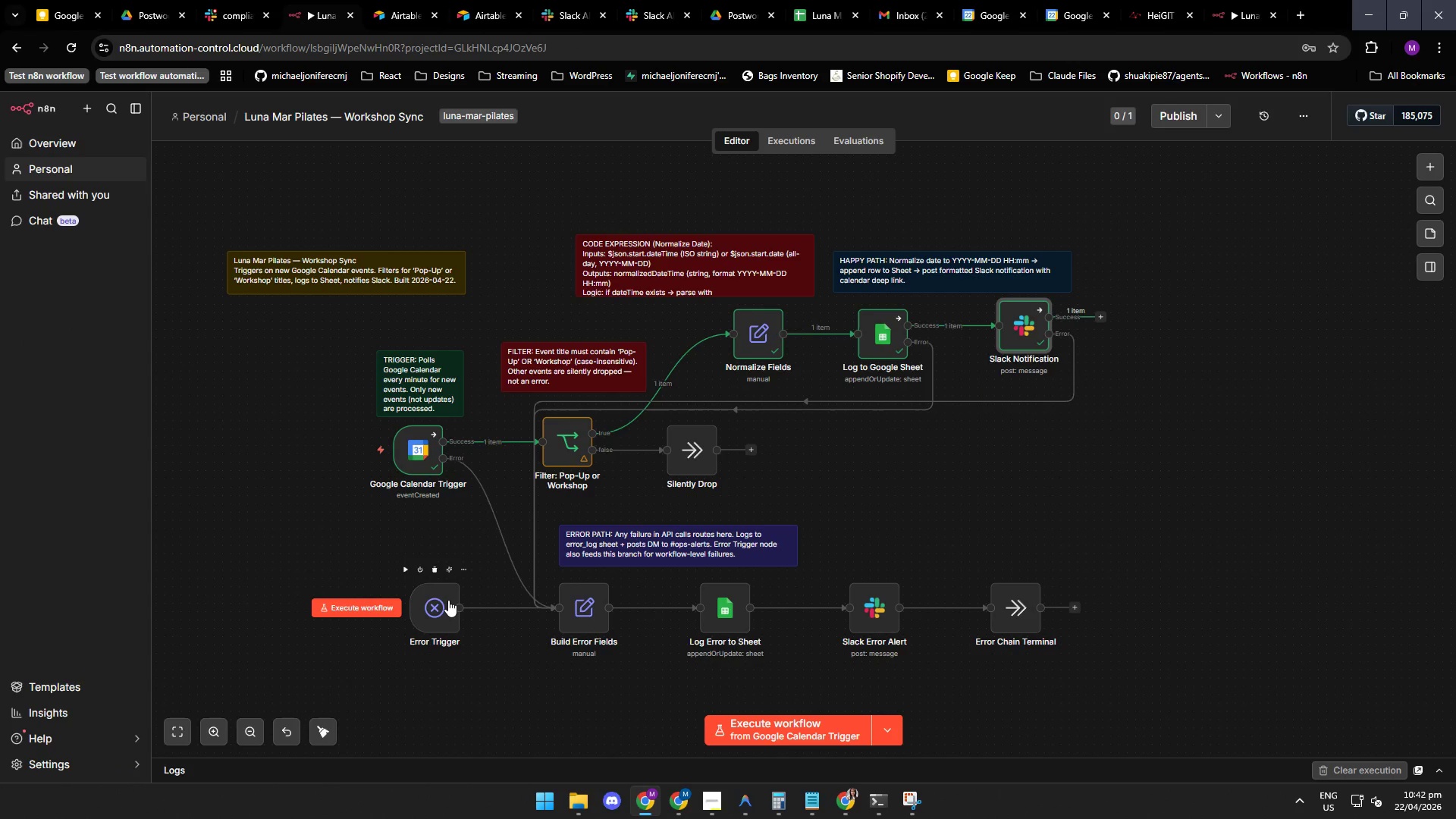 
left_click([742, 806])
 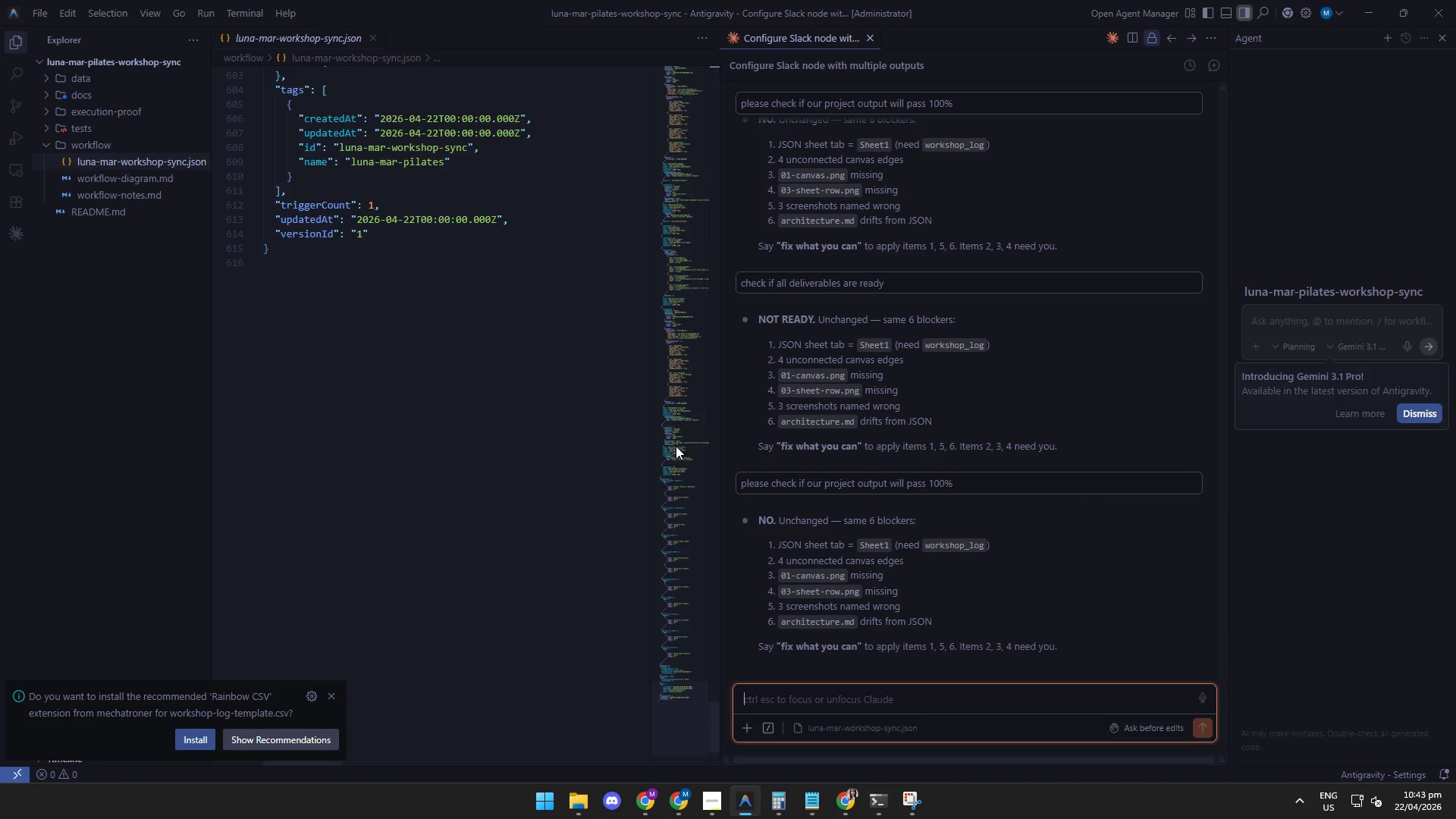 
wait(19.06)
 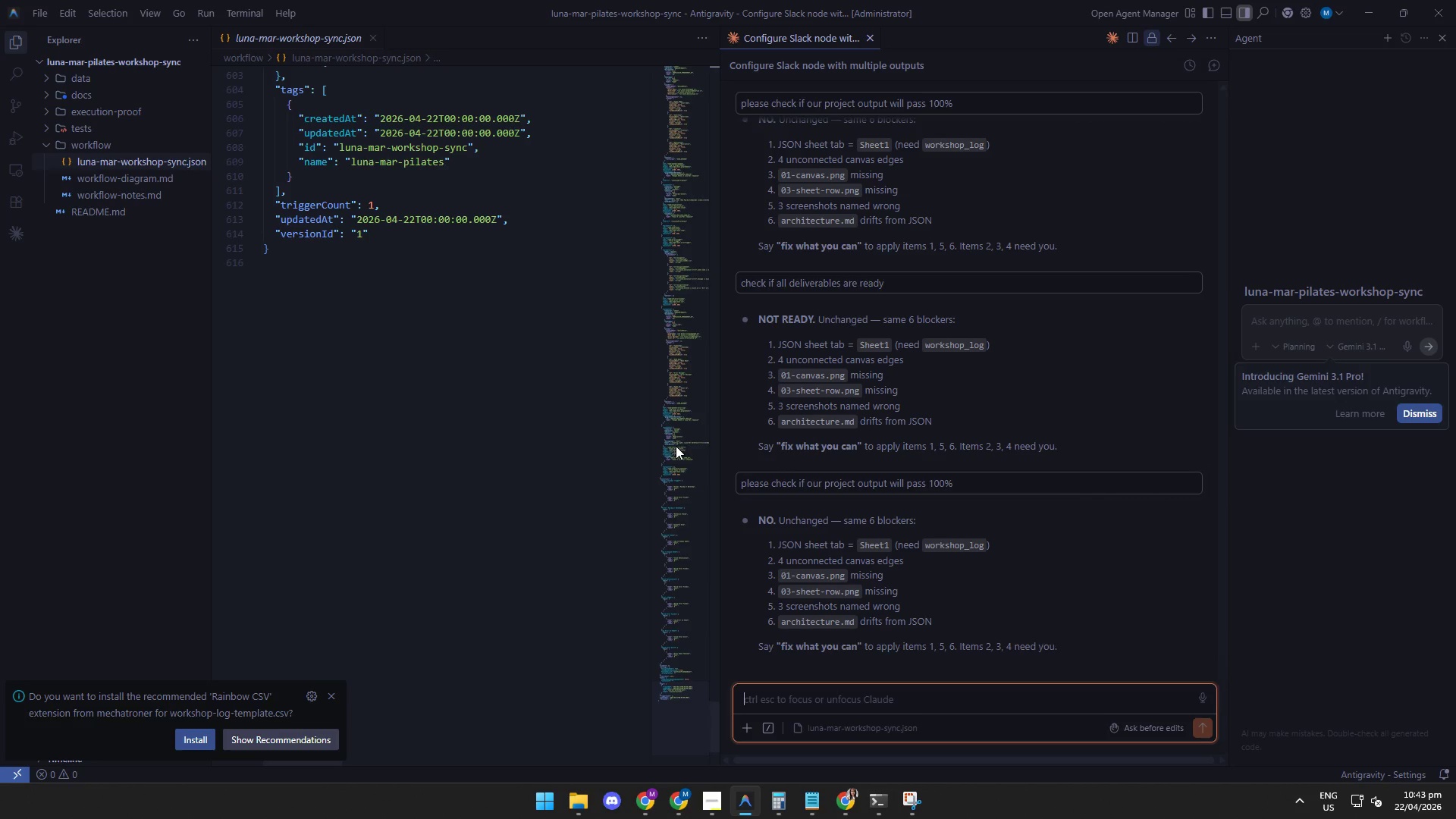 
left_click([642, 802])
 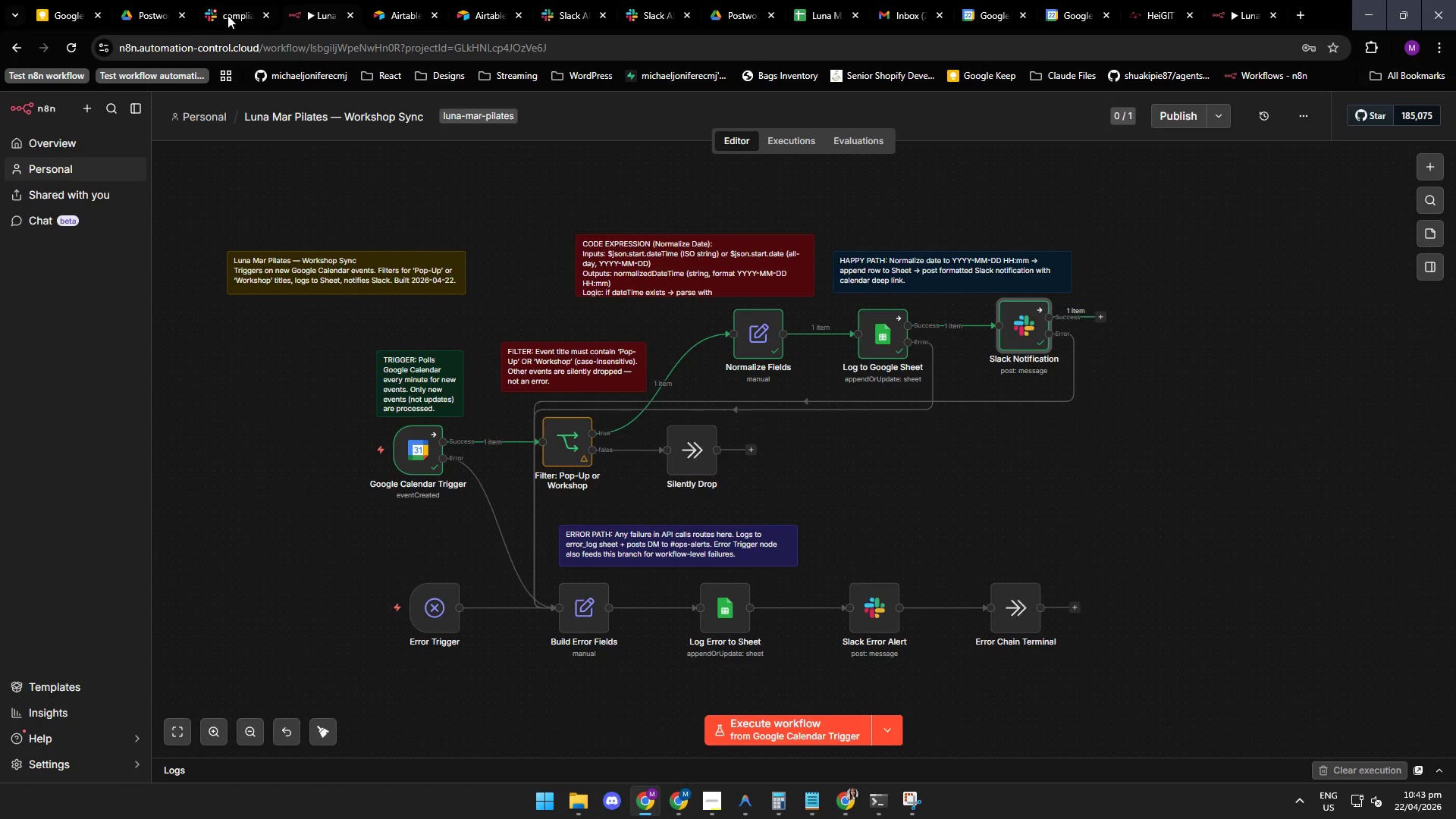 
left_click([229, 11])
 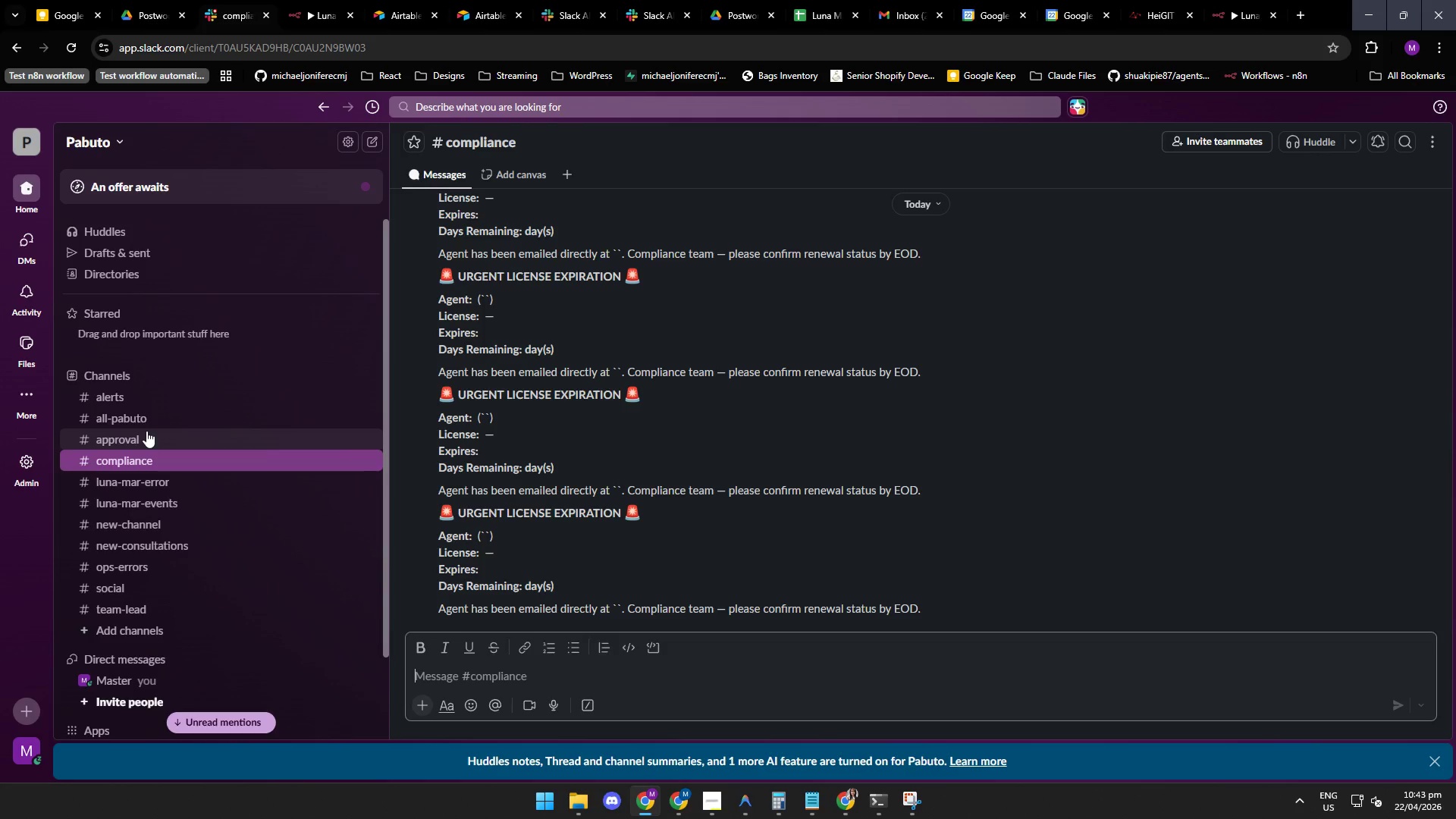 
left_click([149, 432])
 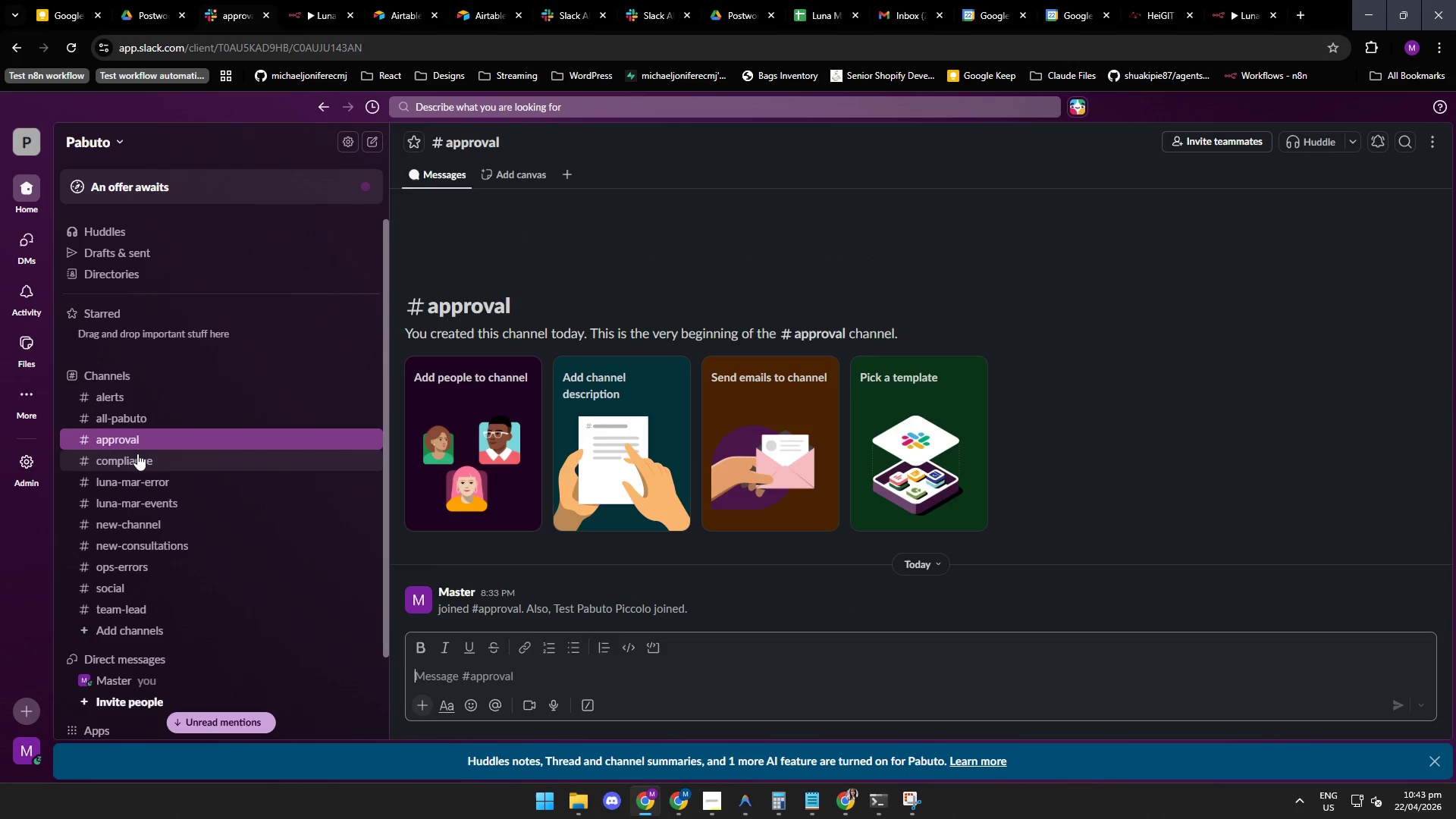 
left_click([141, 456])
 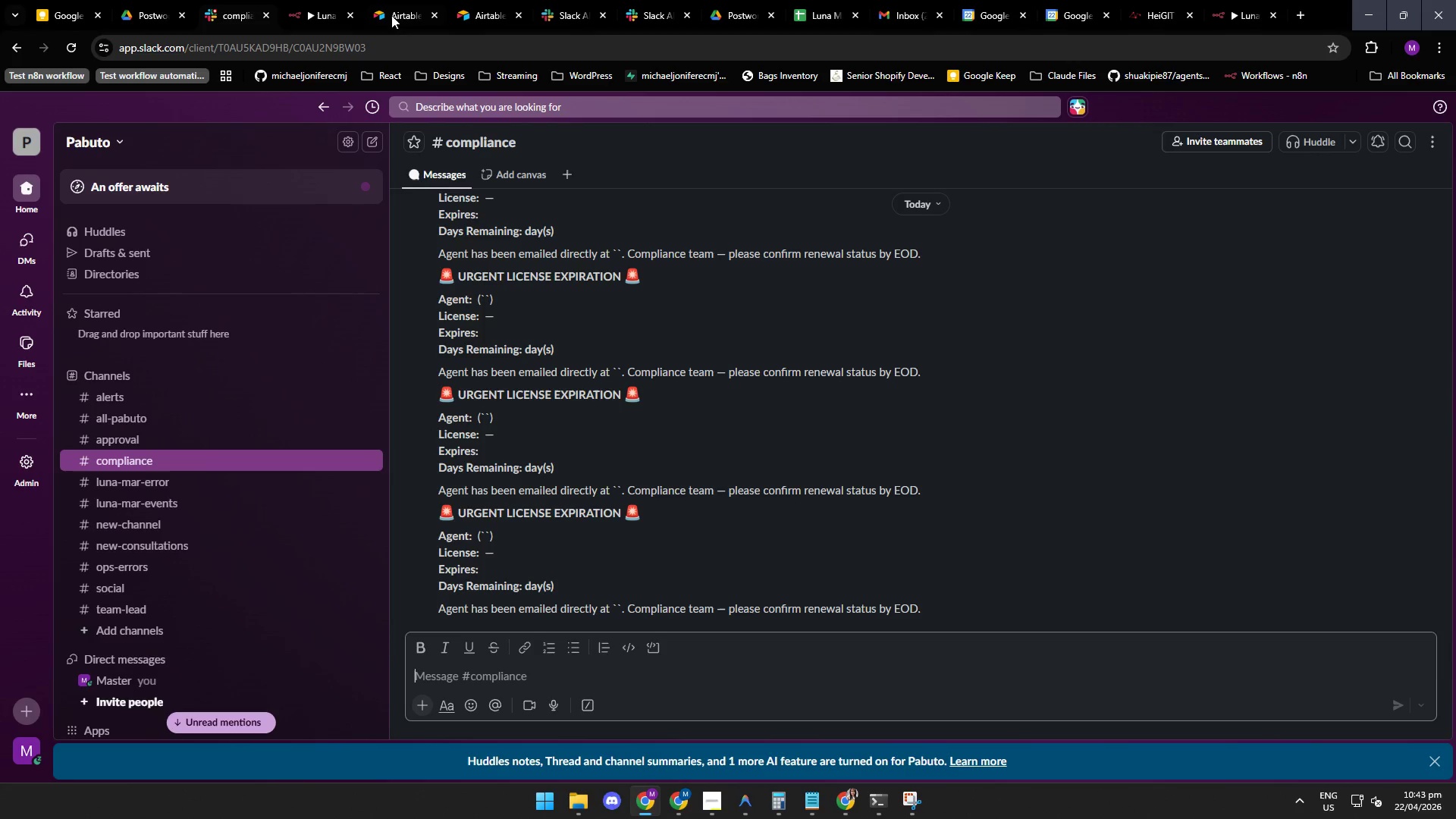 
left_click([394, 17])
 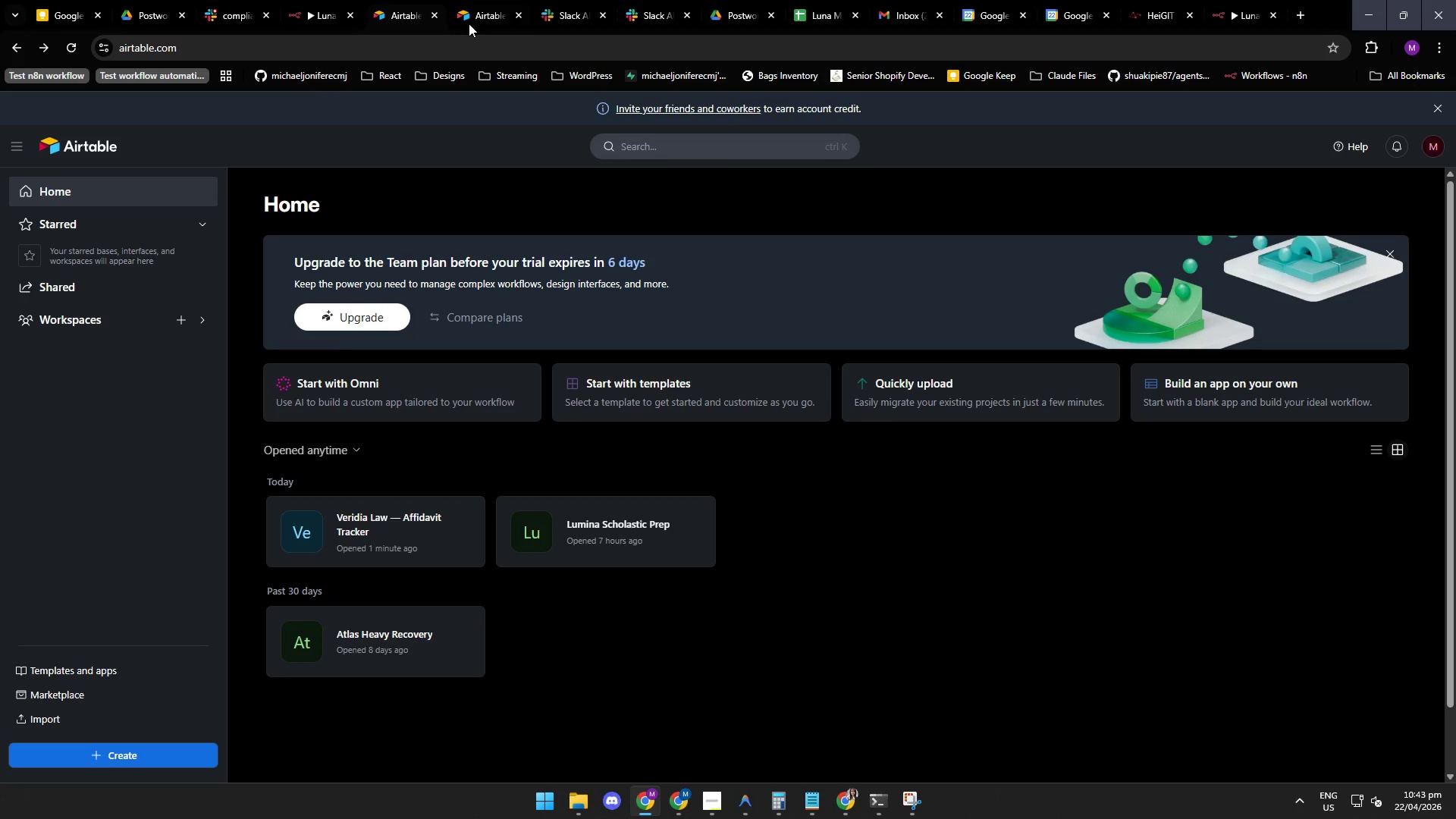 
left_click([479, 17])
 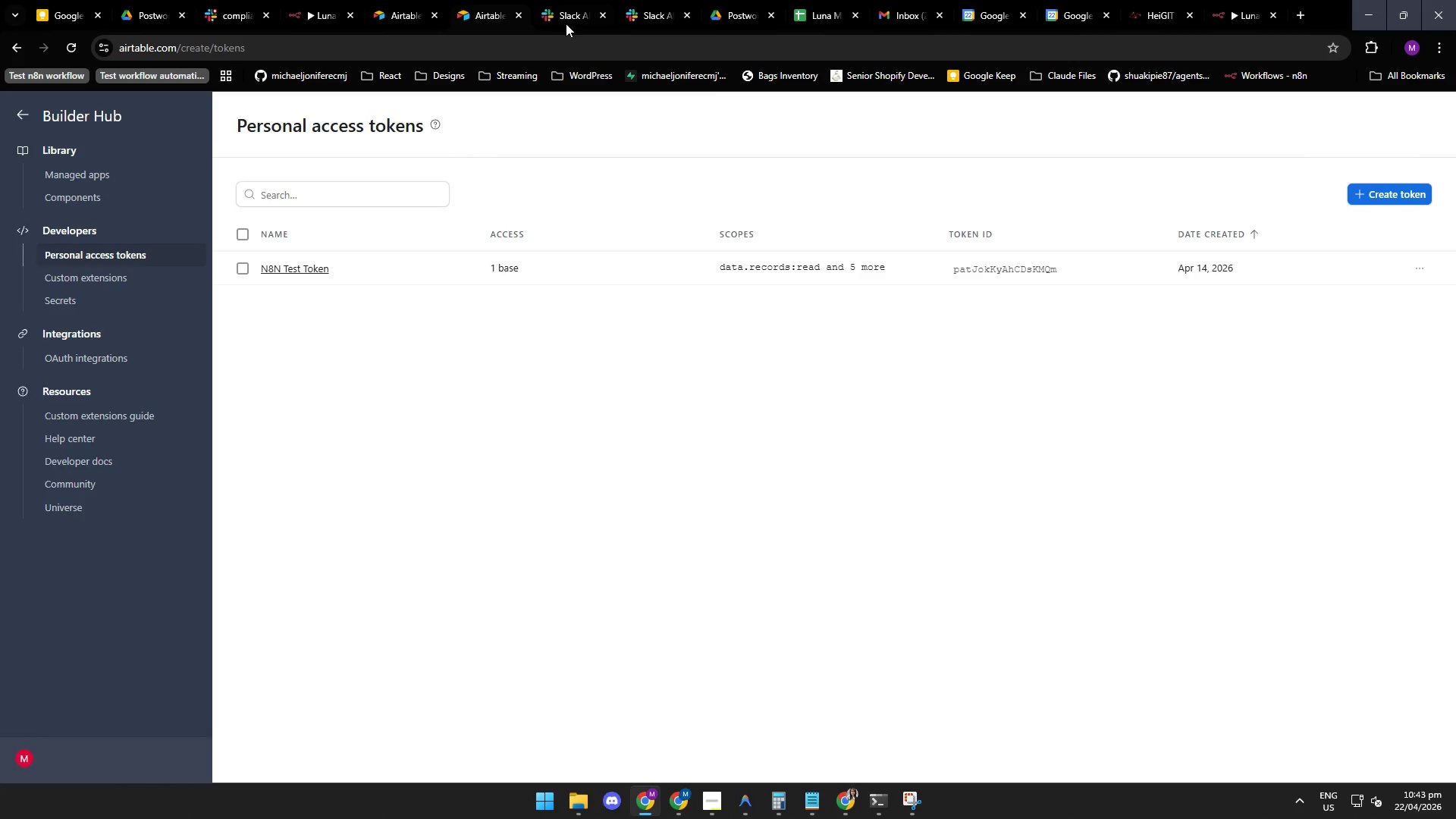 
left_click([565, 19])
 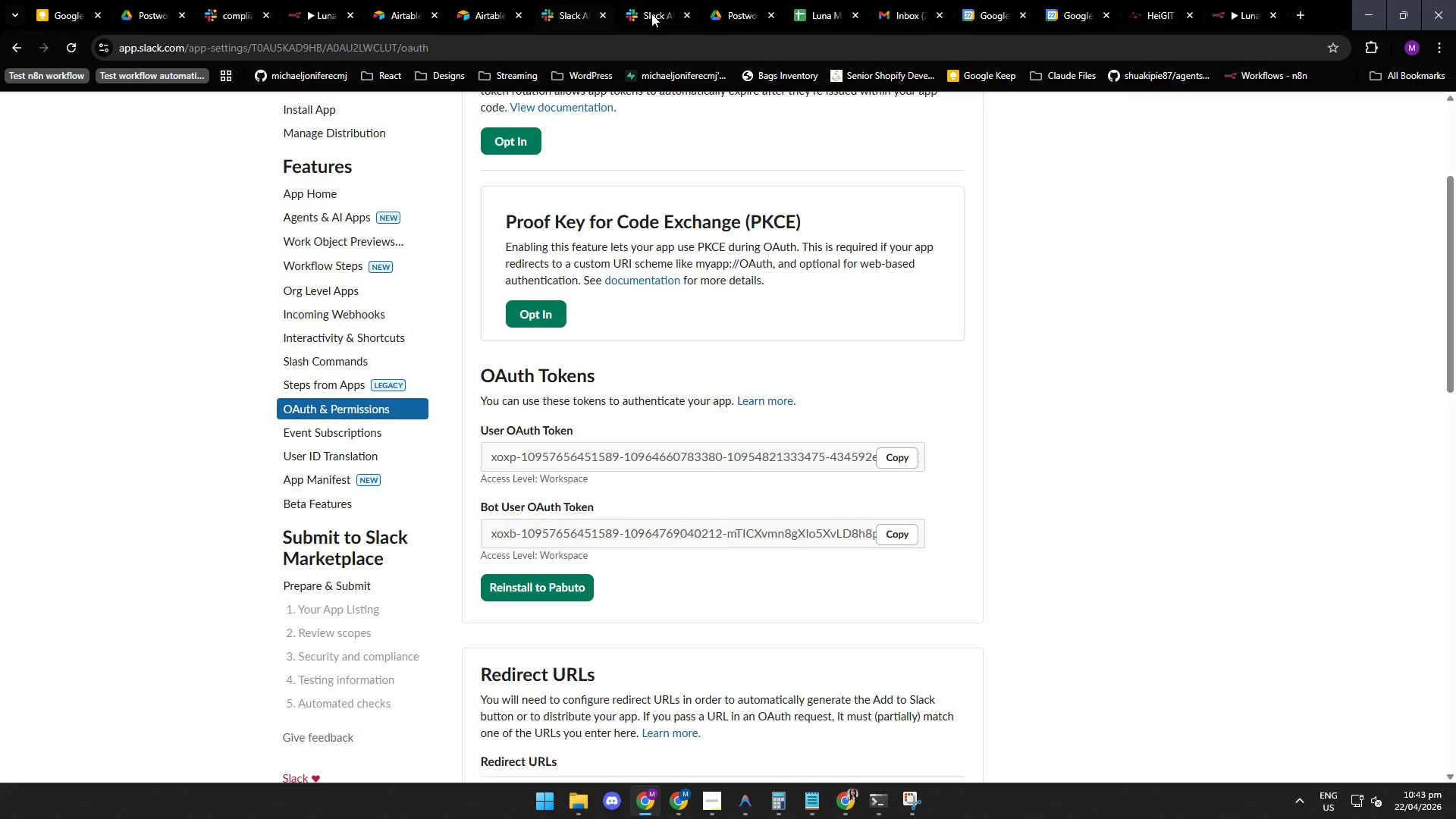 
left_click([651, 13])
 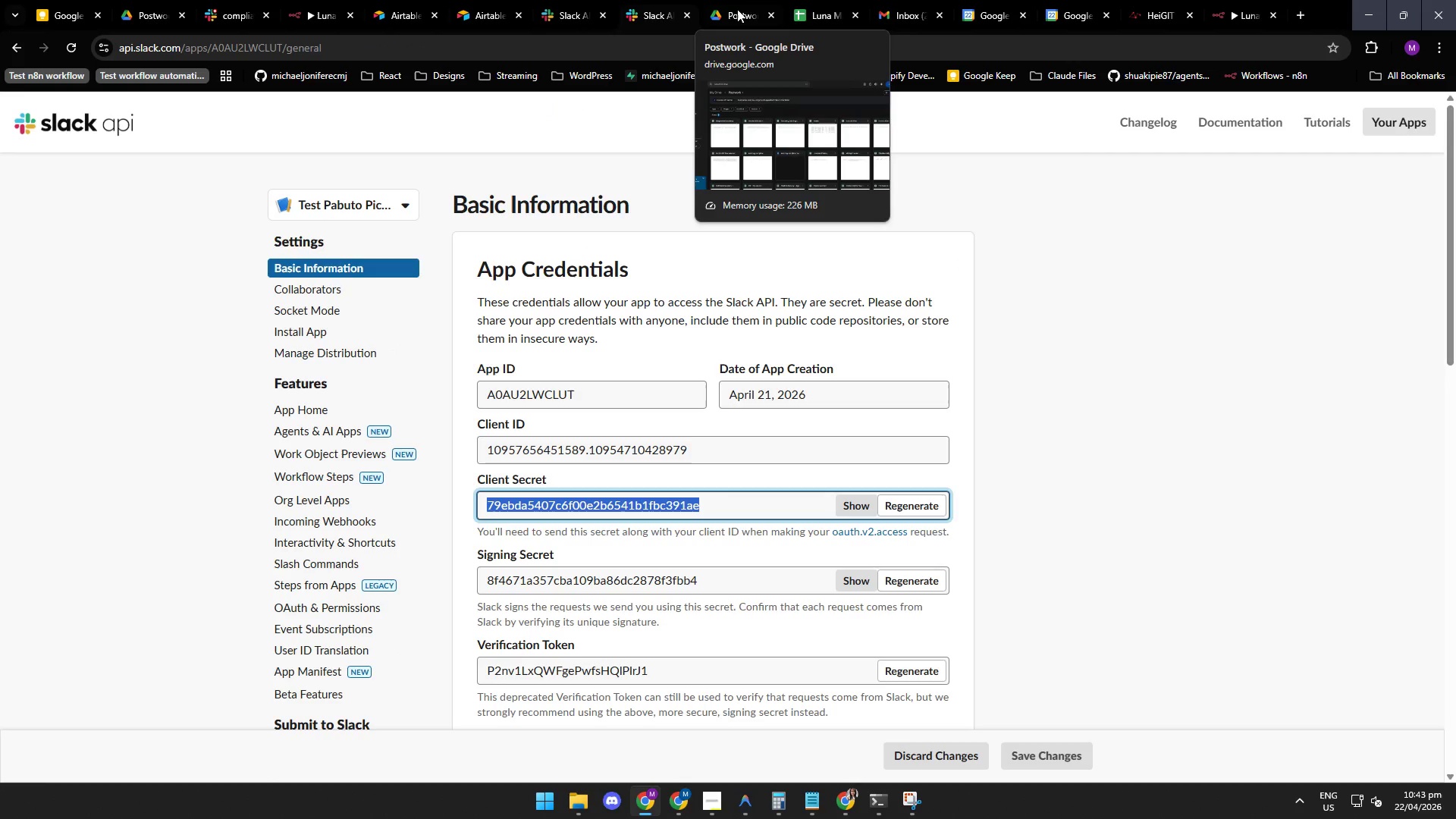 
left_click([740, 14])
 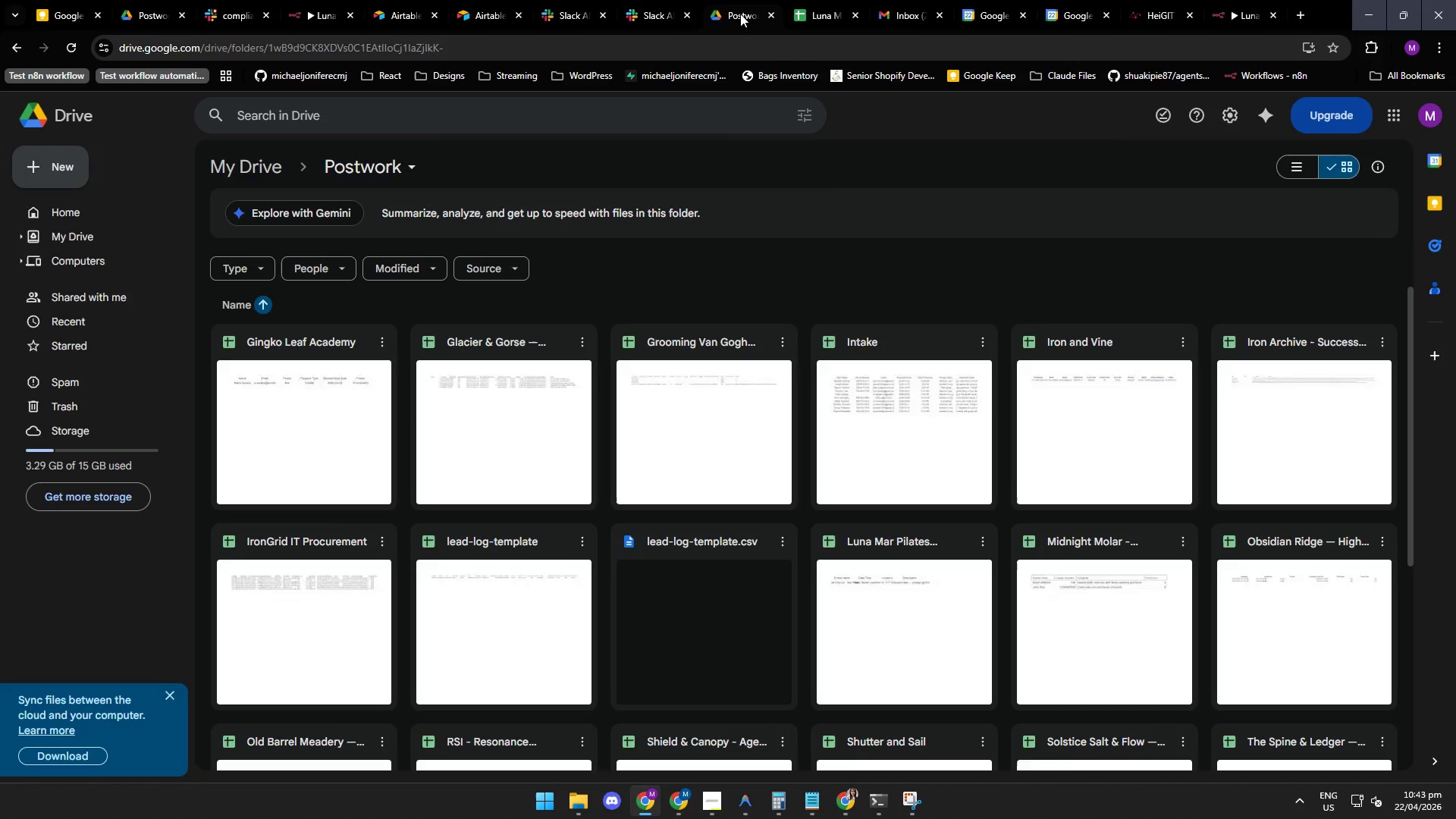 
wait(14.58)
 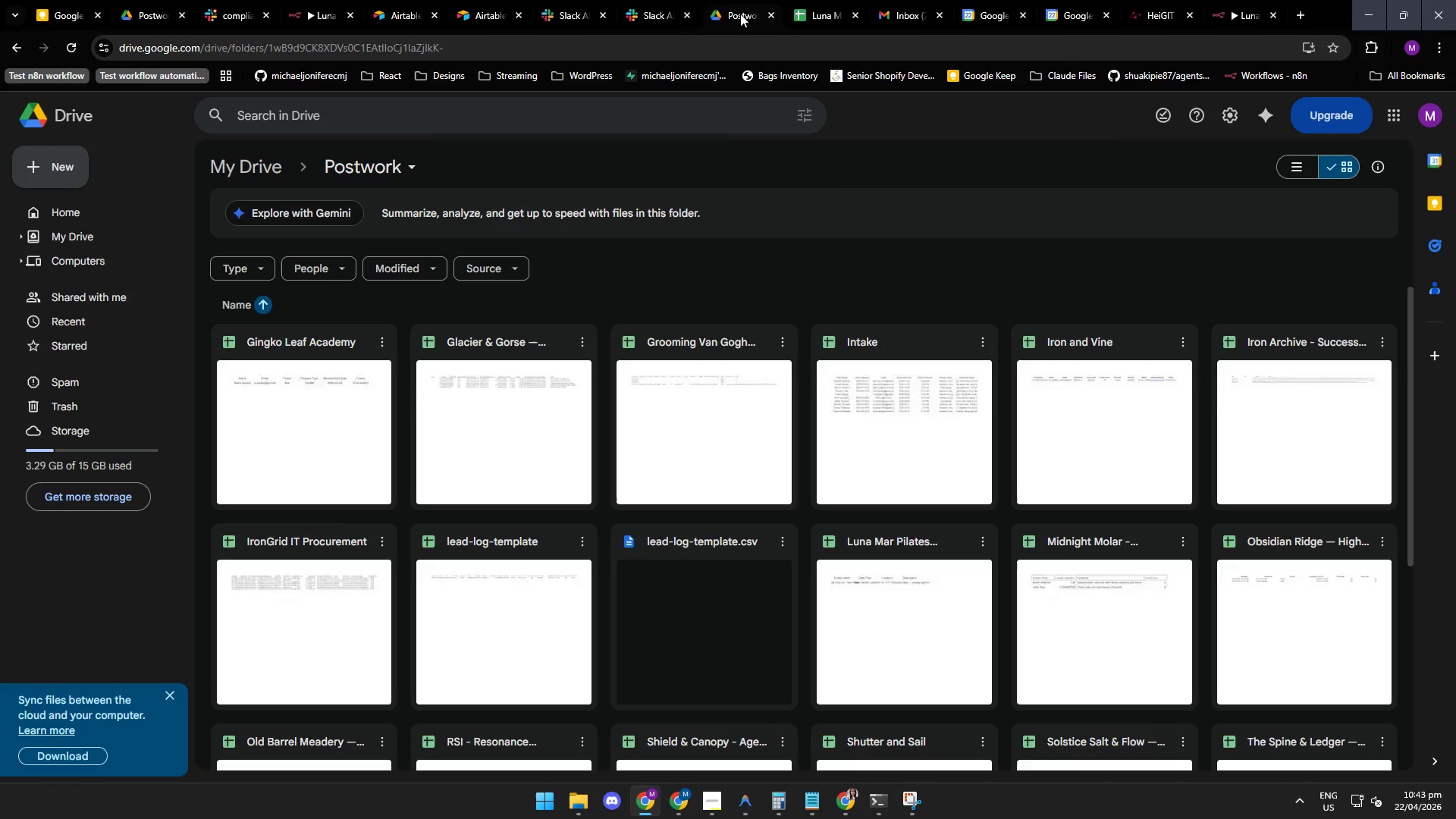 
left_click([904, 9])
 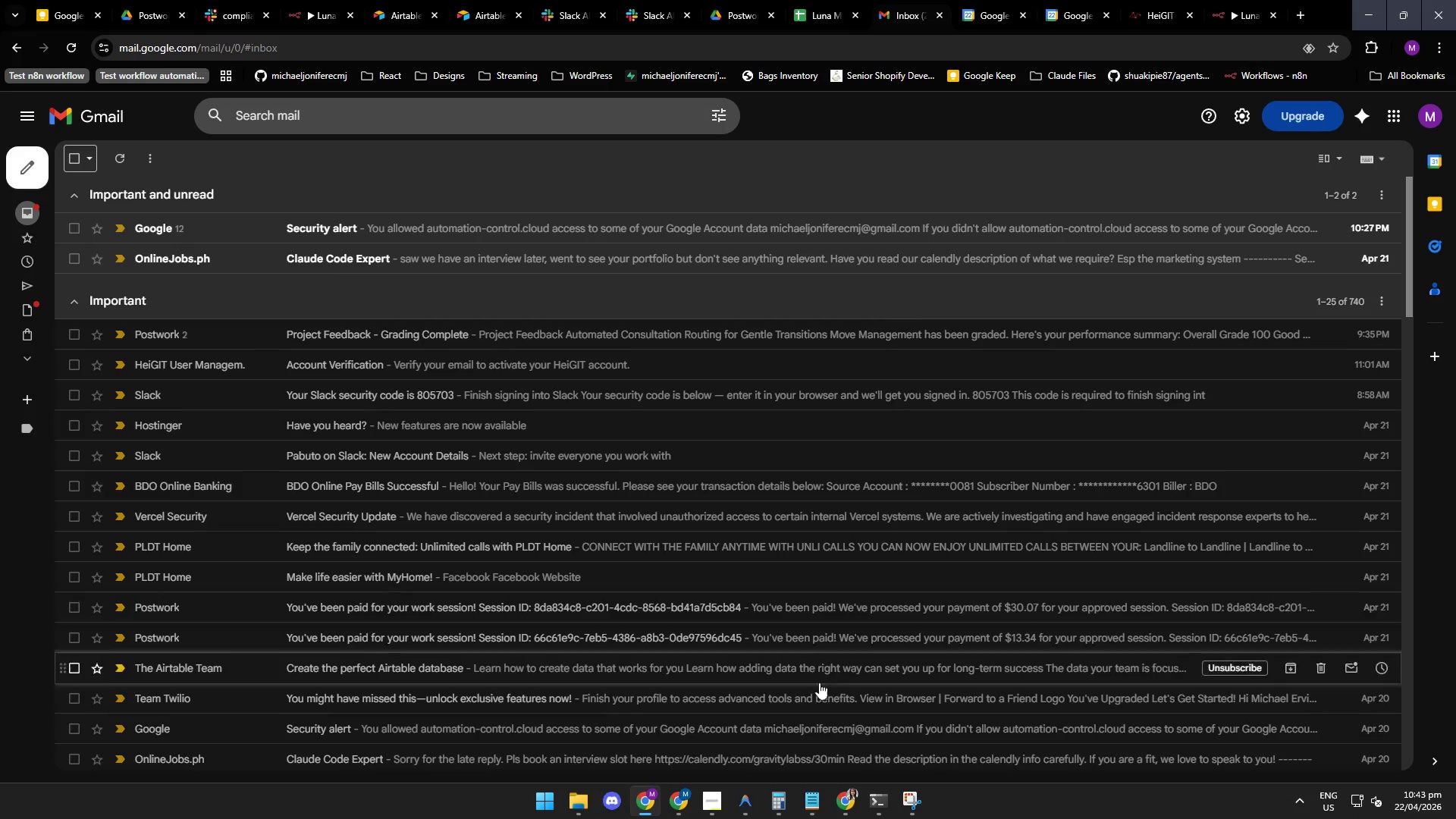 
wait(5.42)
 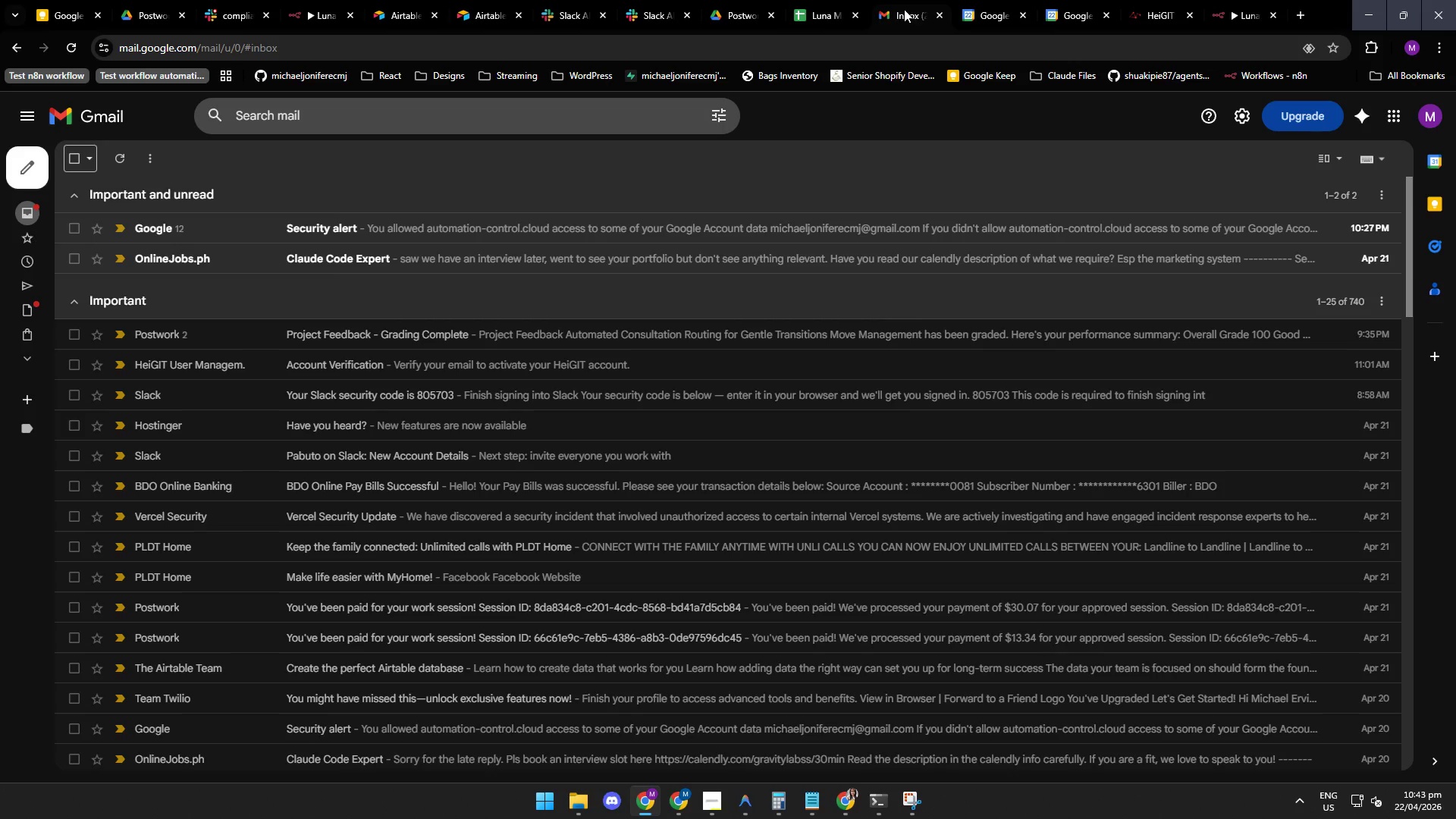 
left_click([743, 811])
 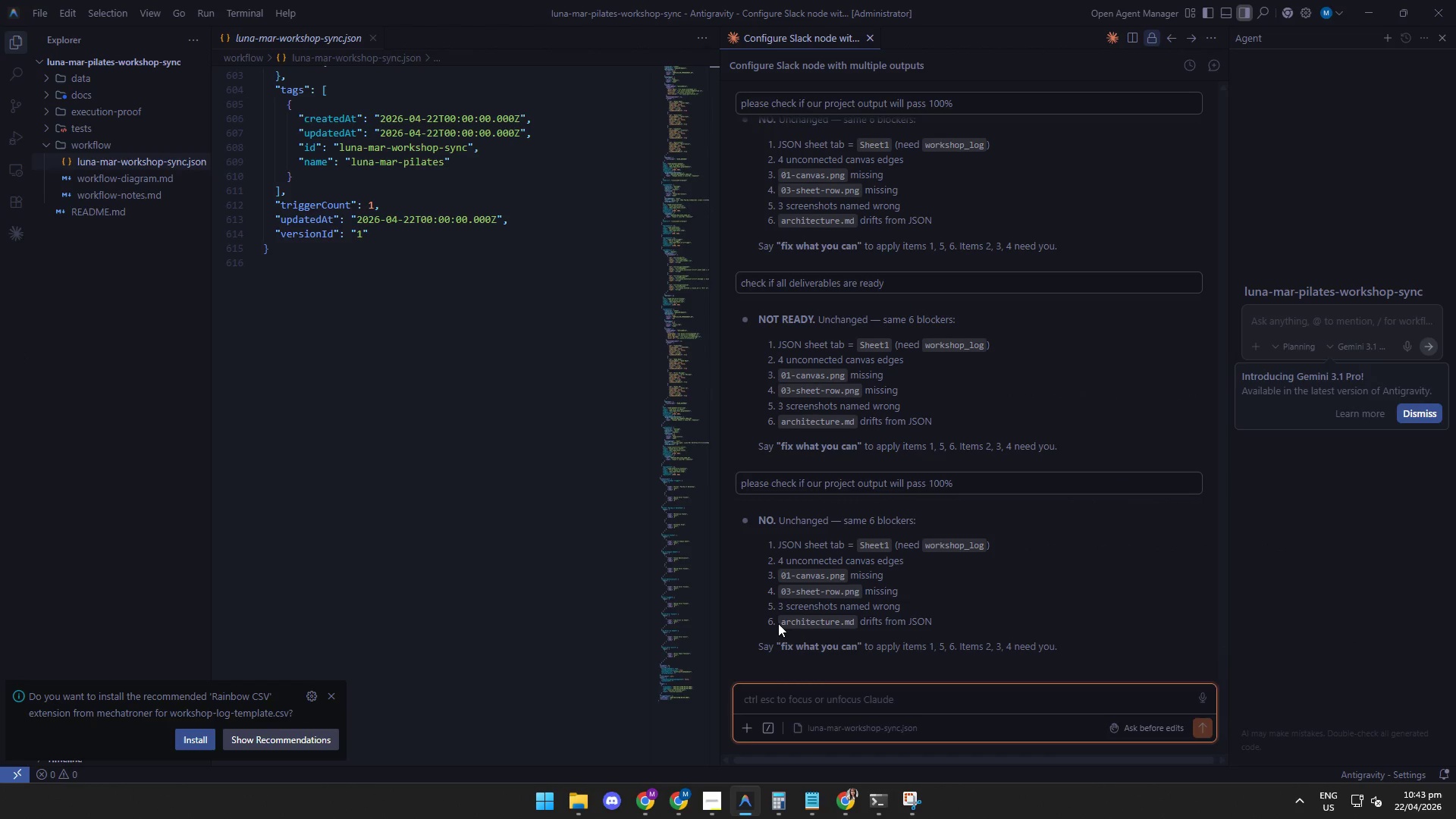 
wait(6.38)
 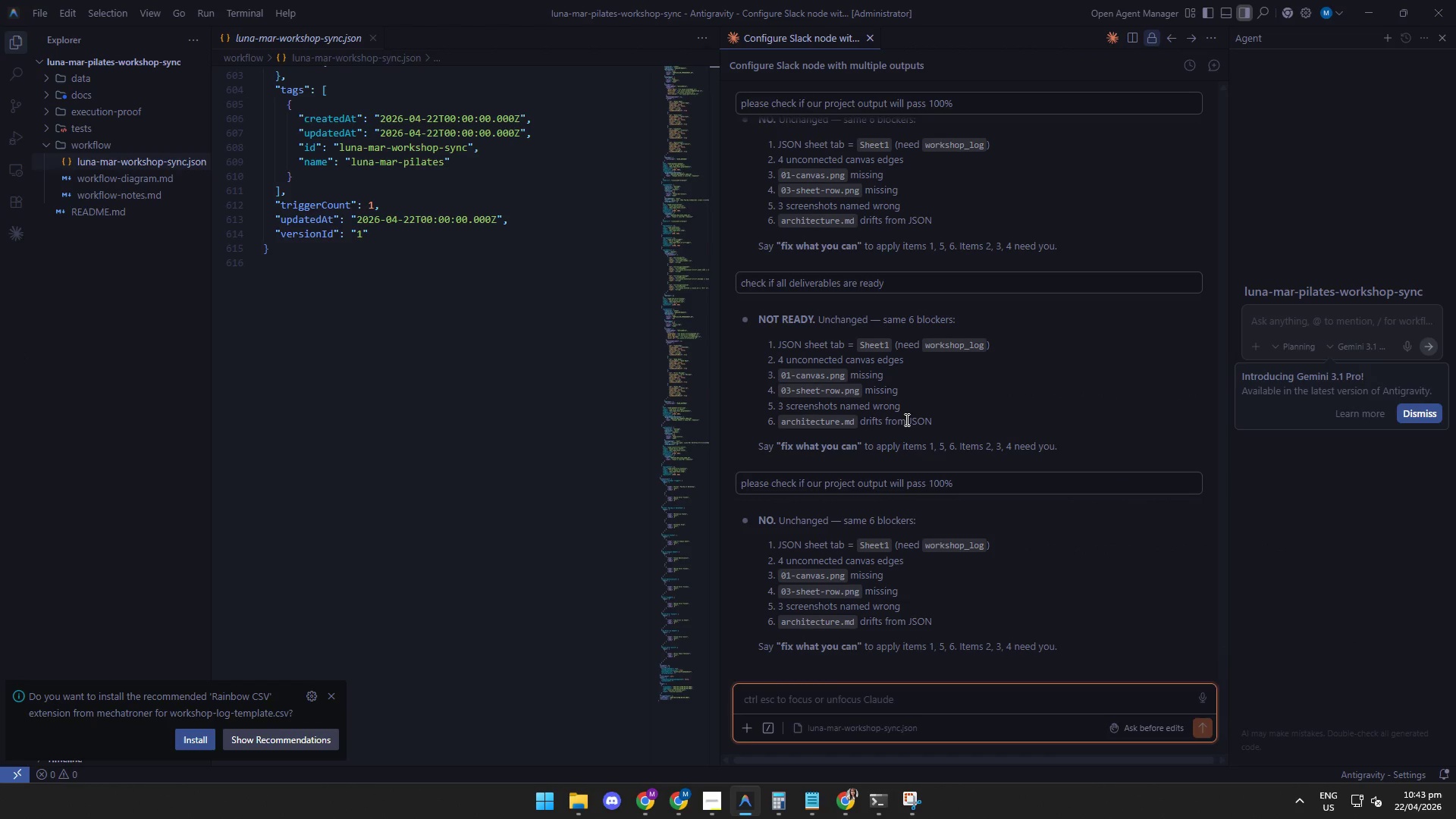 
left_click([782, 623])
 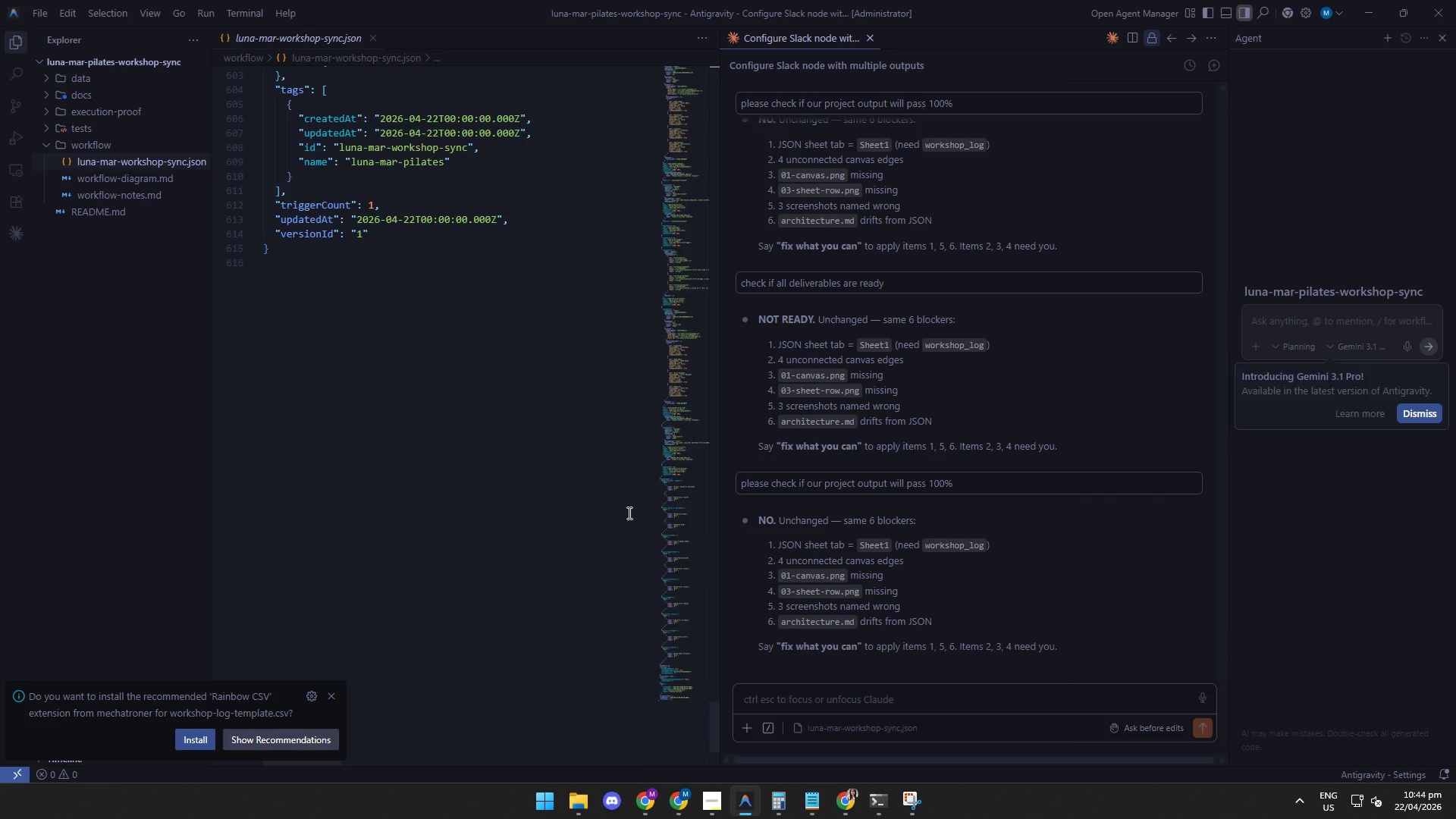 
wait(10.16)
 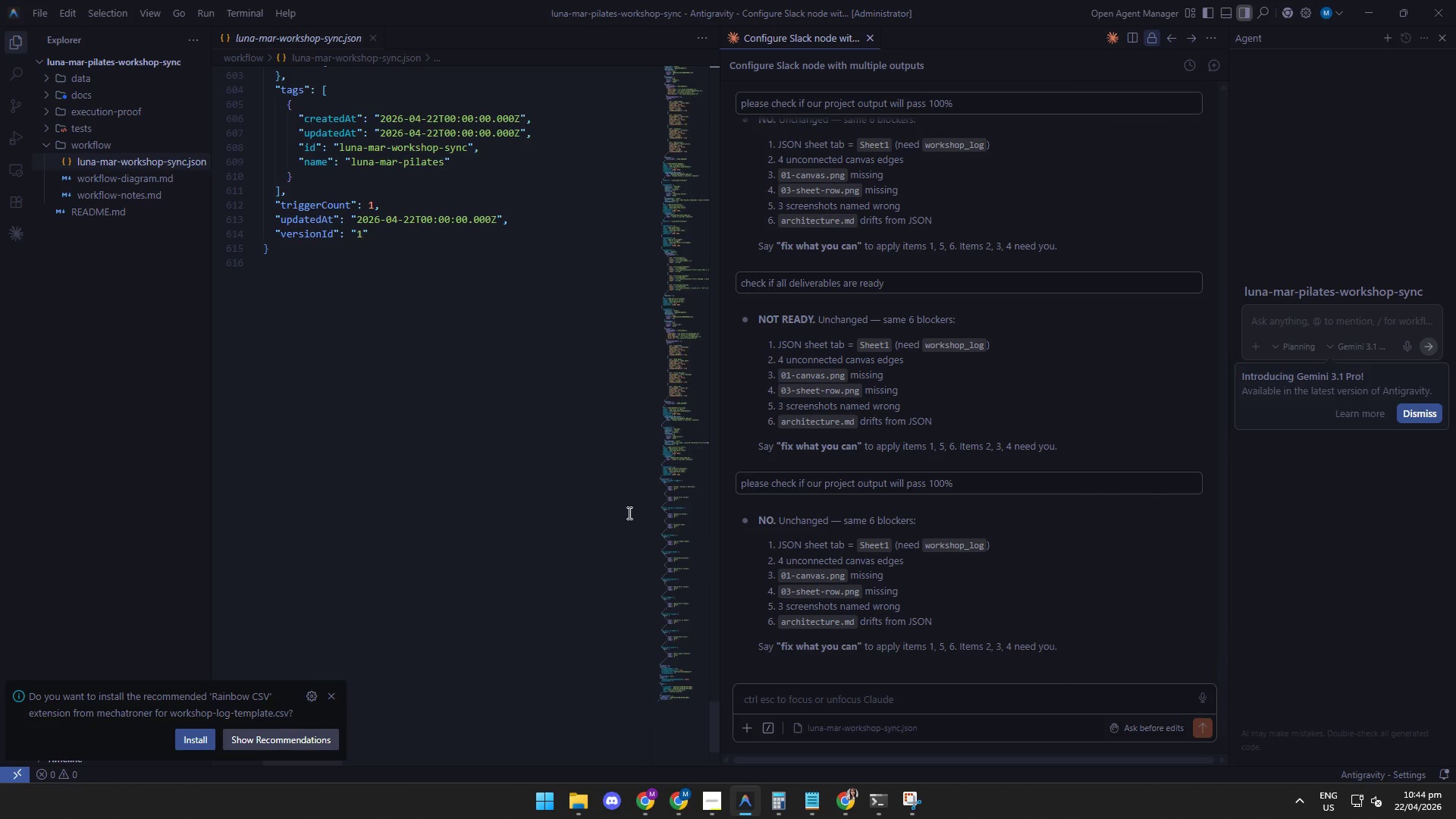 
left_click([765, 616])
 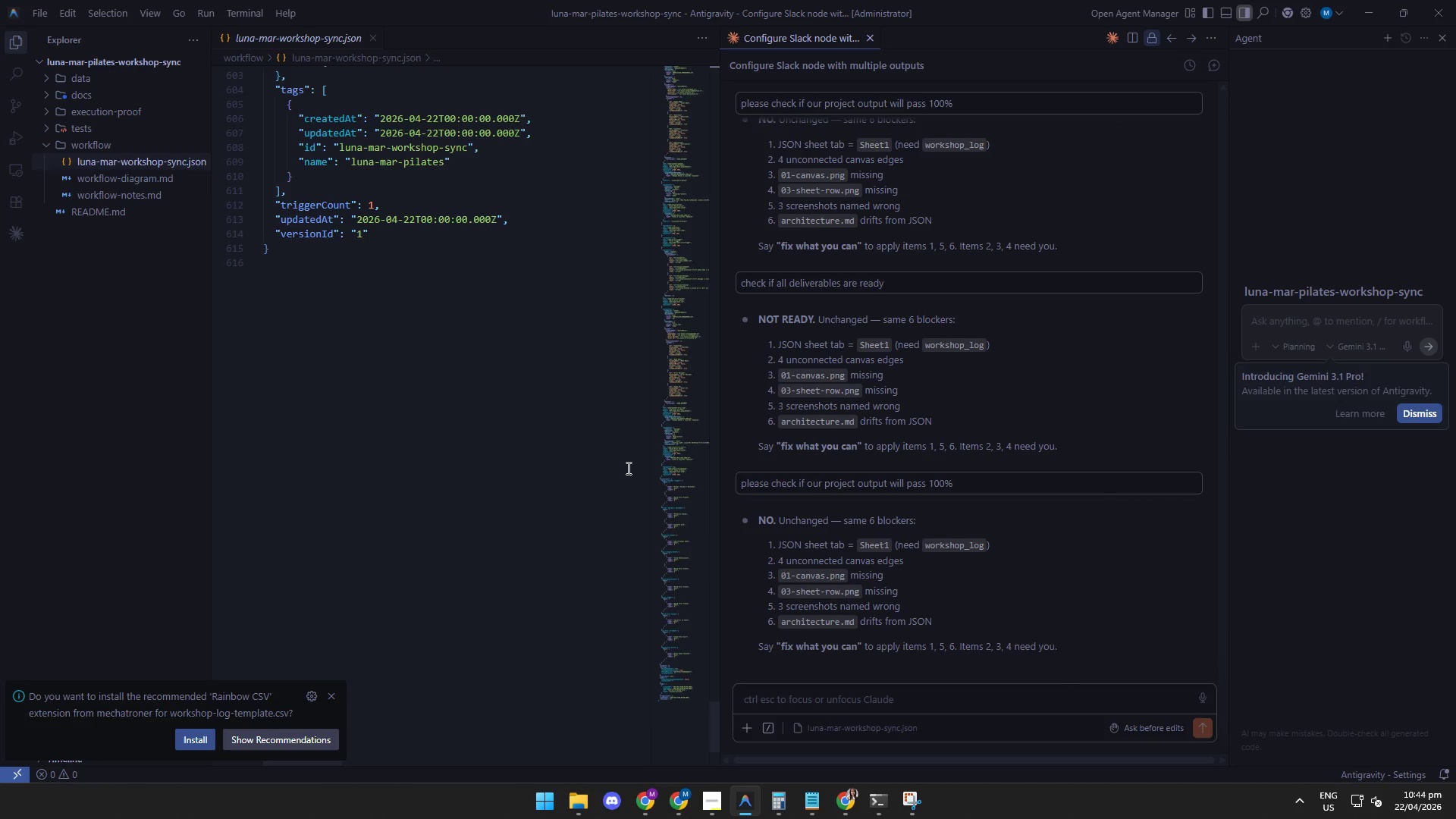 
wait(15.3)
 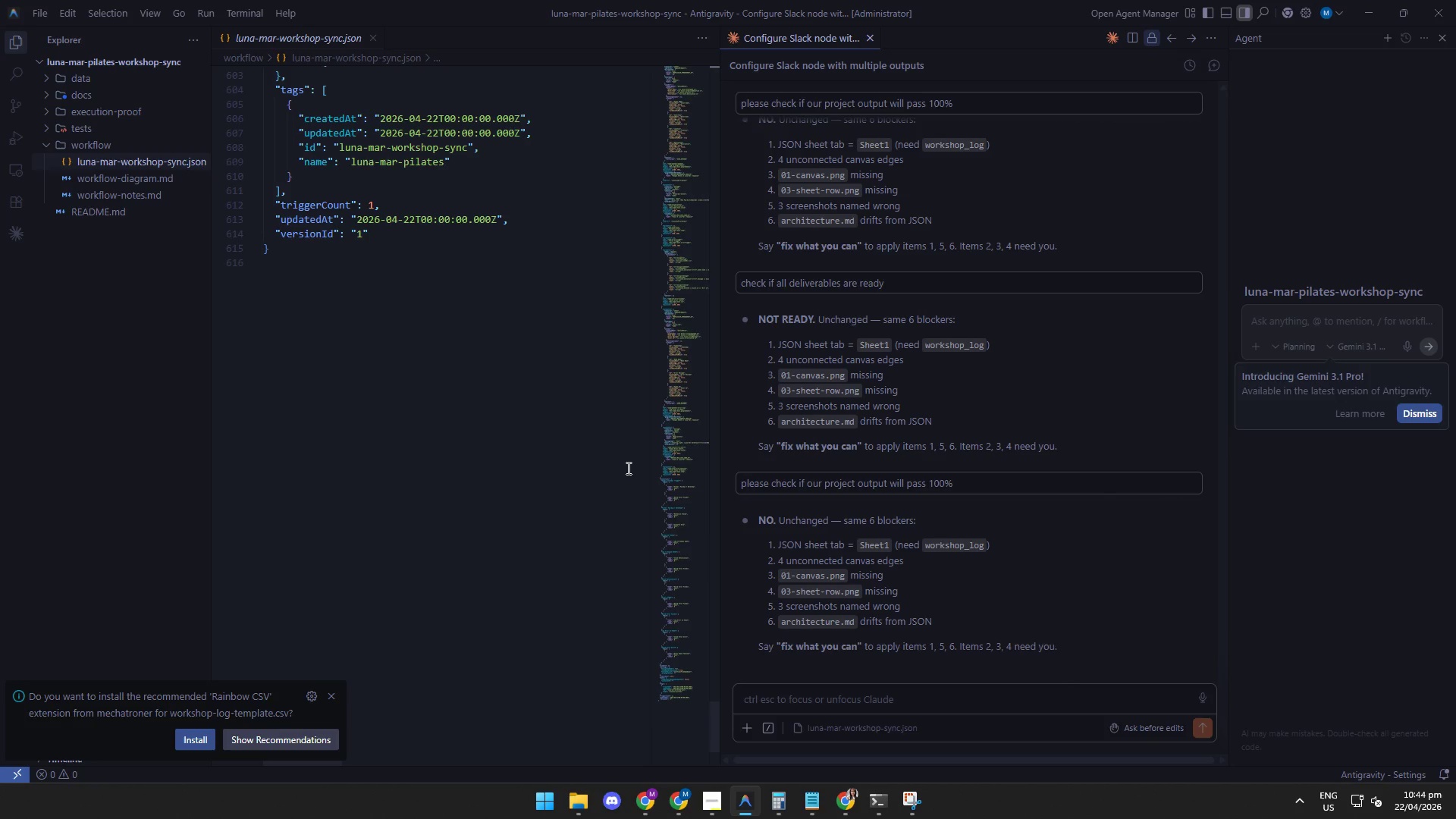 
left_click([809, 610])
 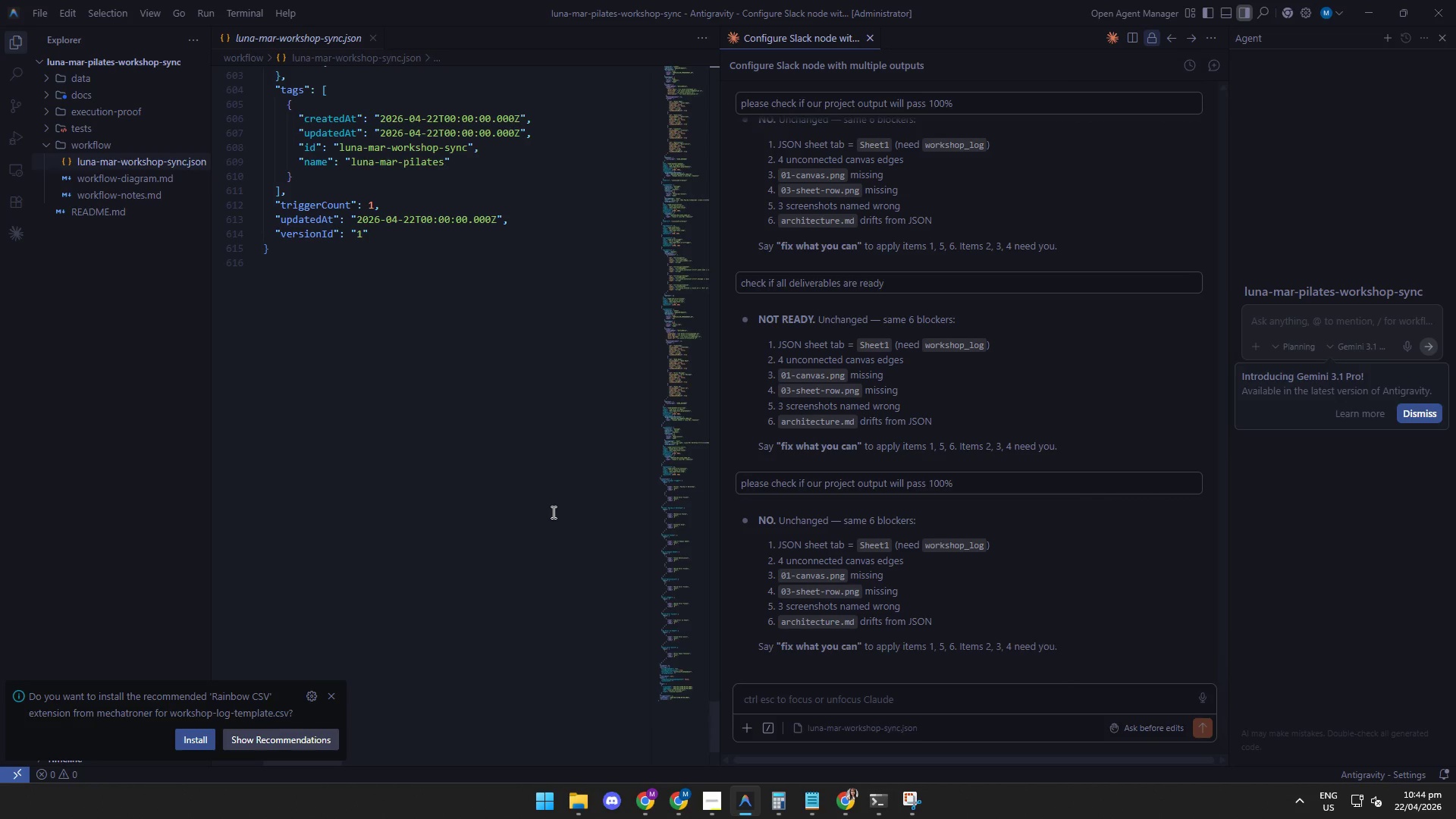 
wait(7.86)
 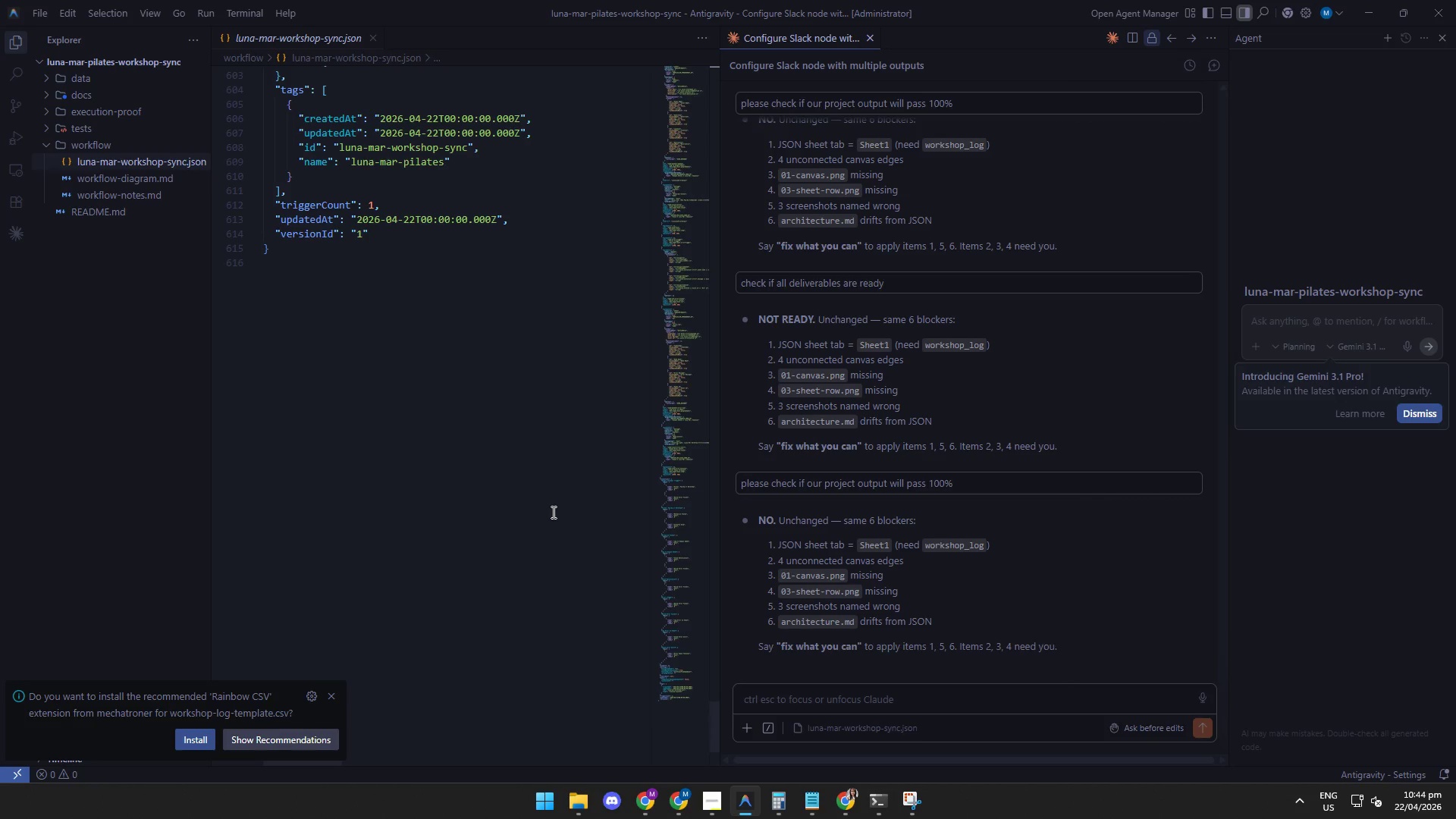 
scroll: coordinate [453, 396], scroll_direction: down, amount: 5.0
 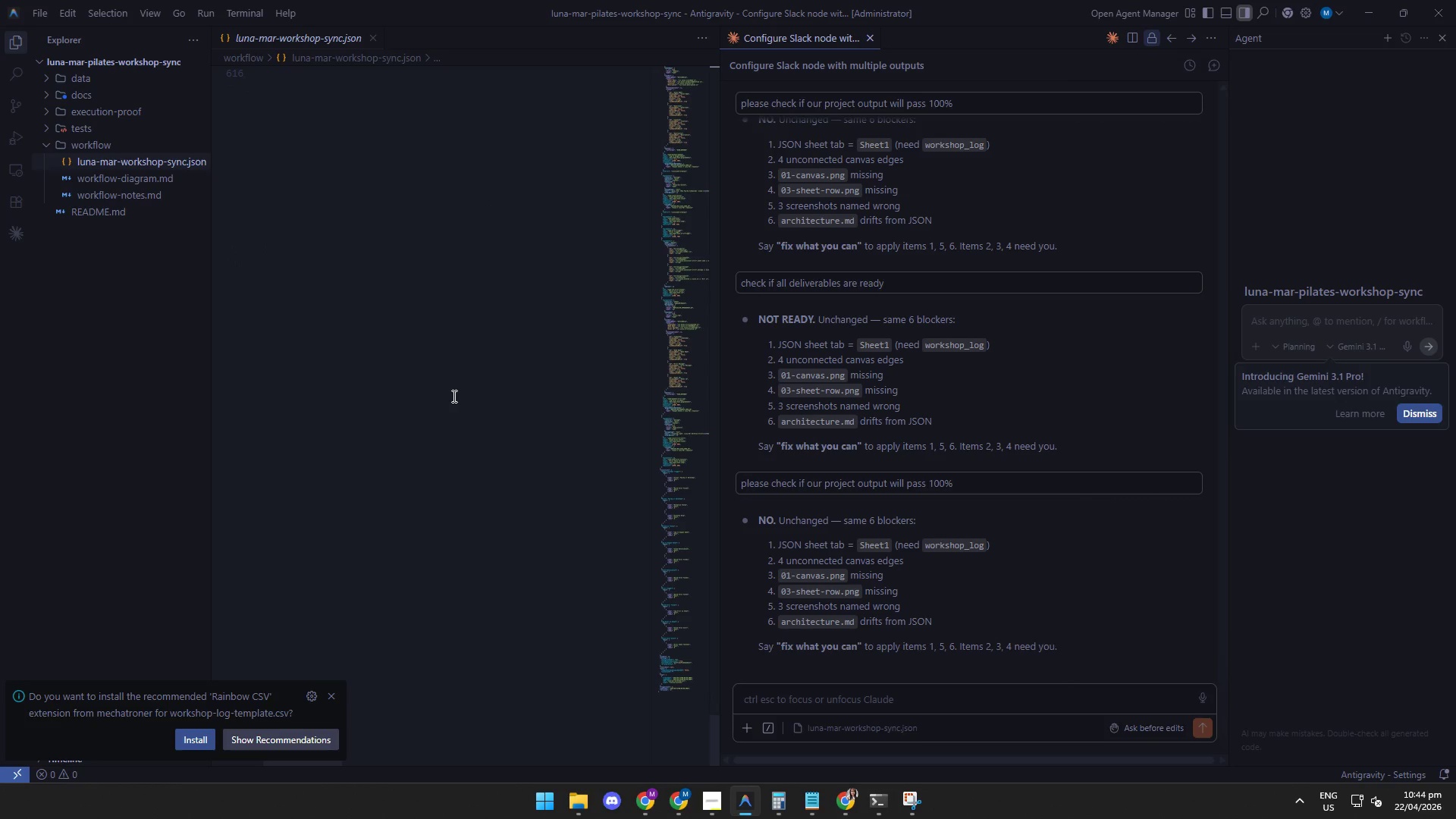 
scroll: coordinate [453, 396], scroll_direction: up, amount: 12.0
 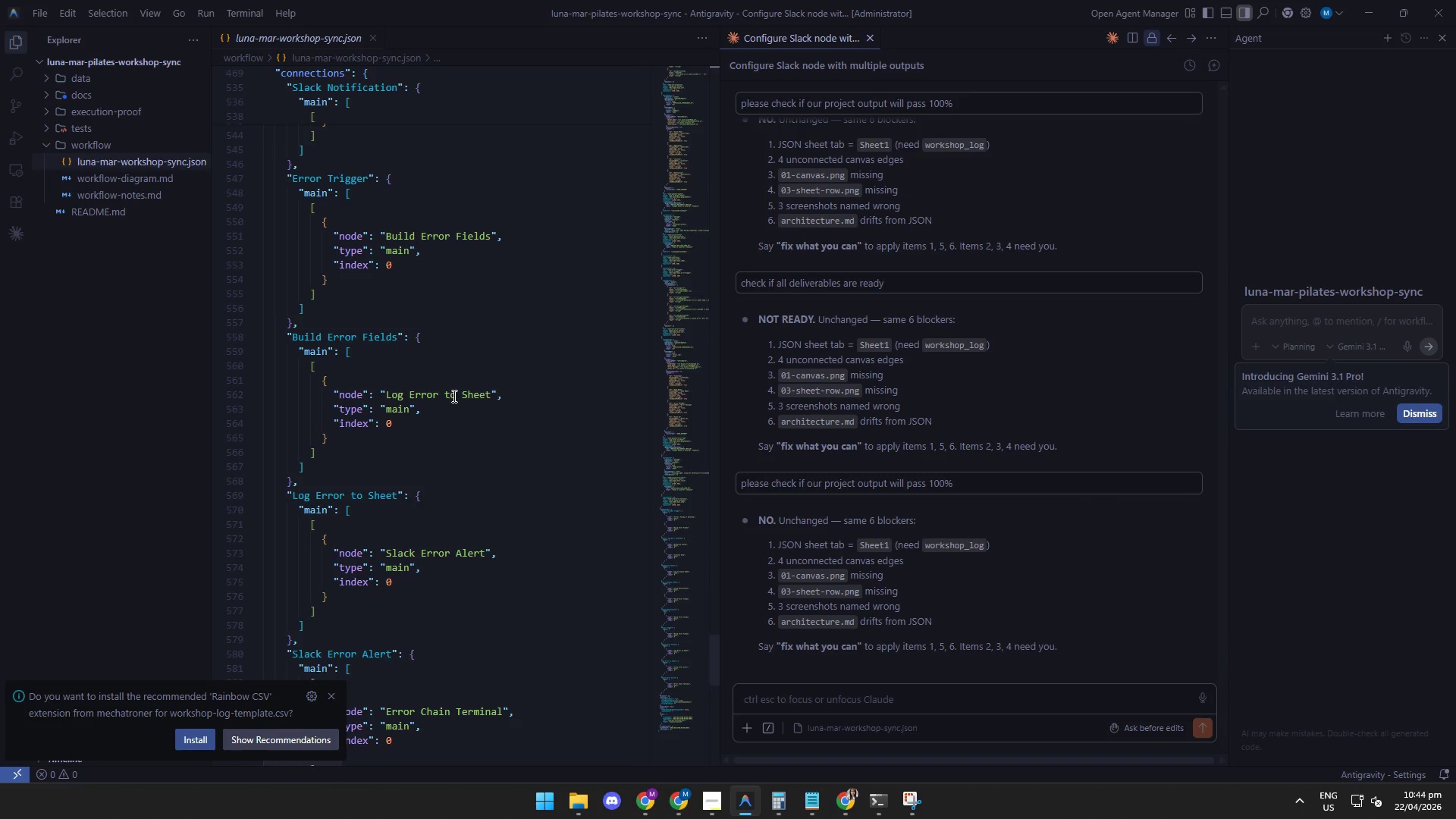 
scroll: coordinate [453, 396], scroll_direction: down, amount: 1.0
 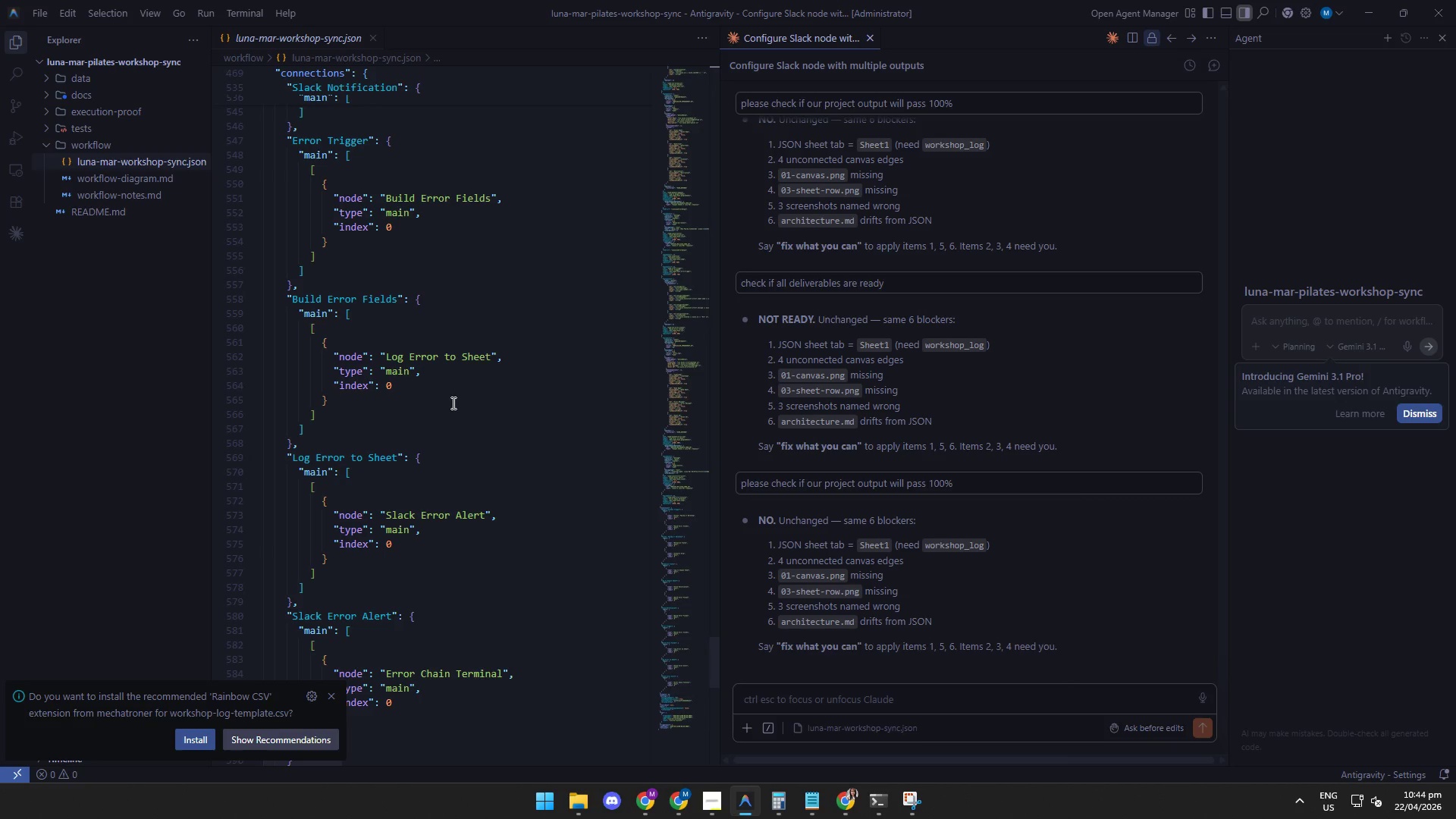 
wait(13.04)
 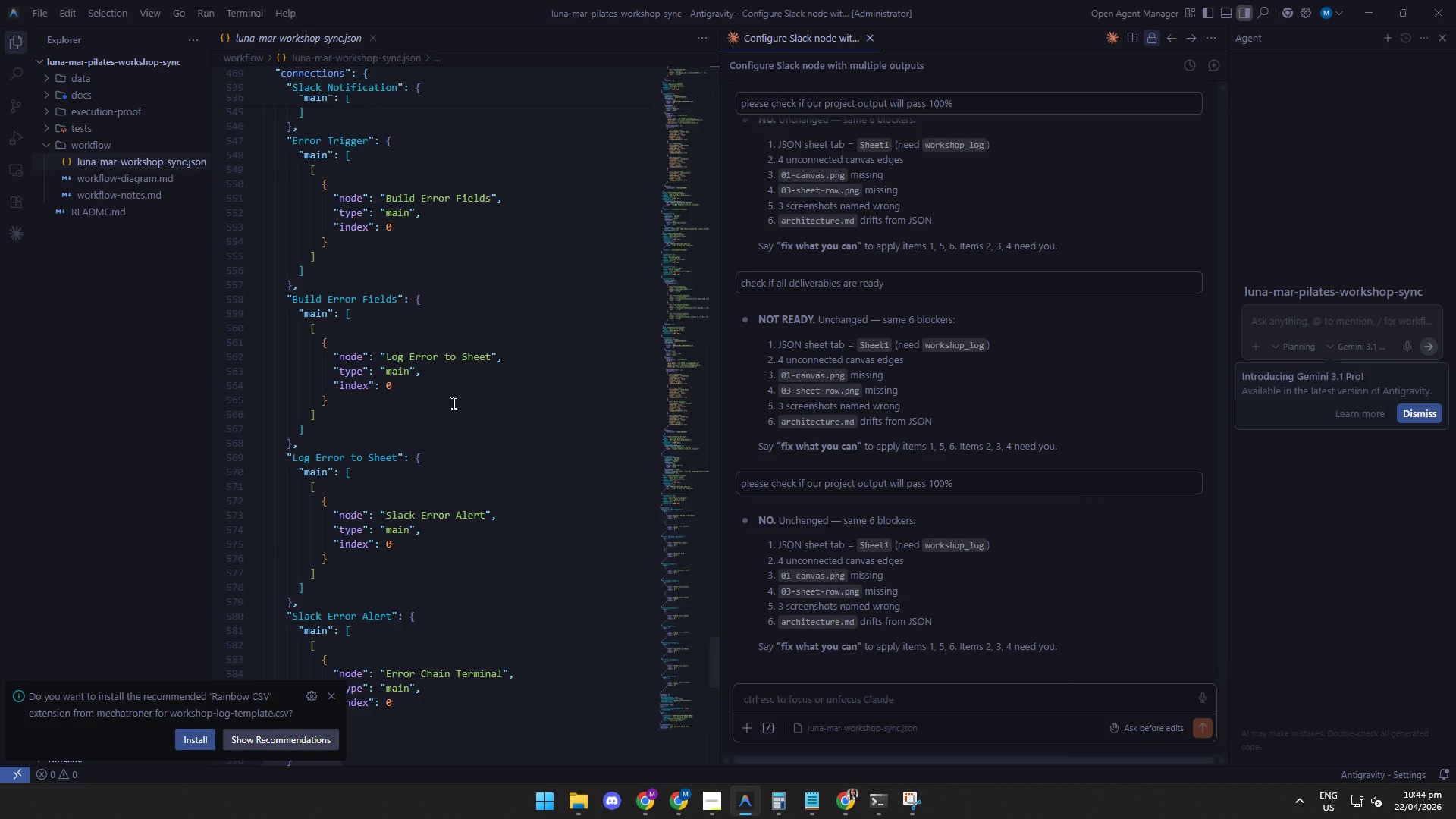 
scroll: coordinate [494, 645], scroll_direction: down, amount: 2.0
 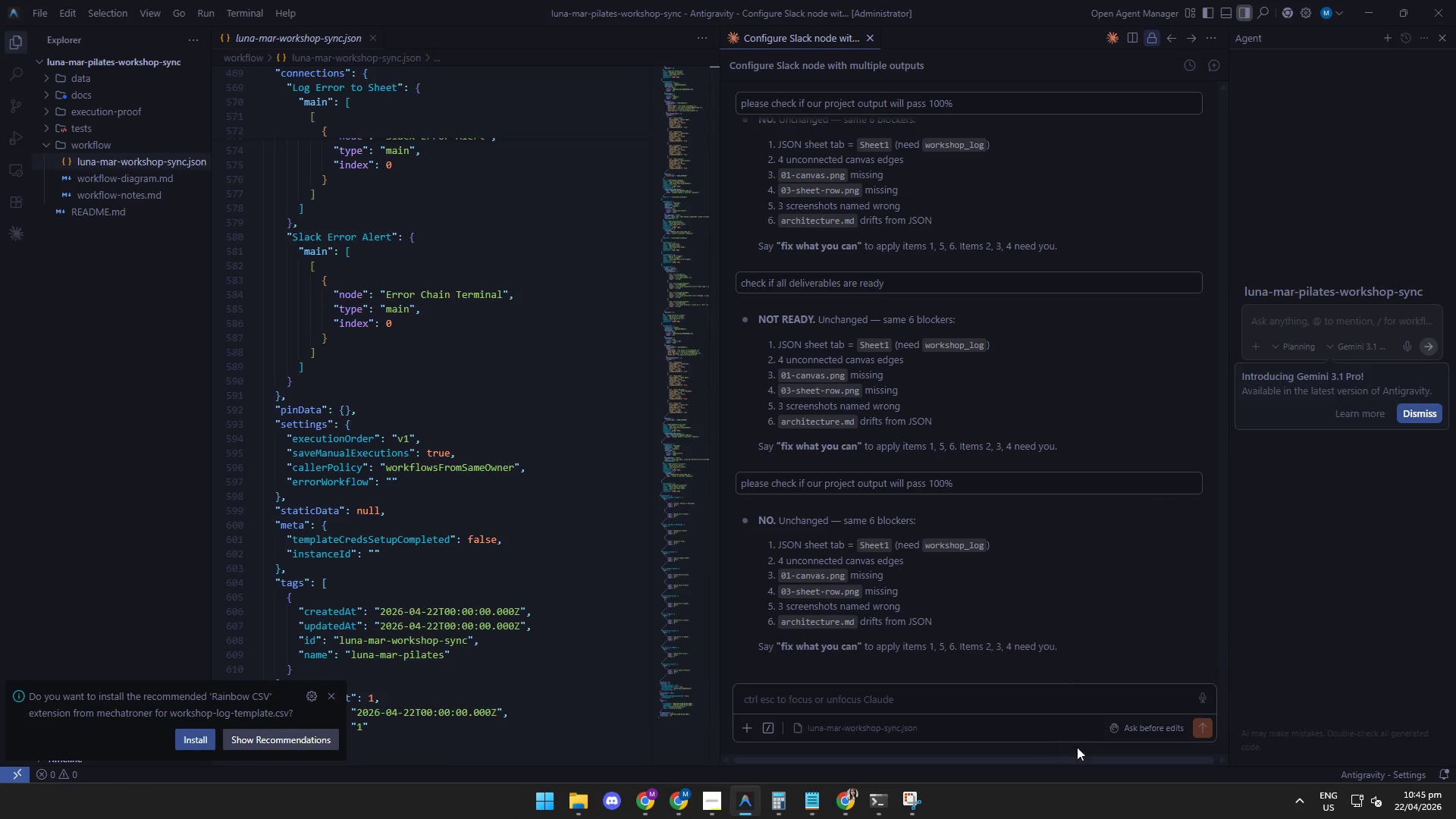 
left_click([1208, 725])
 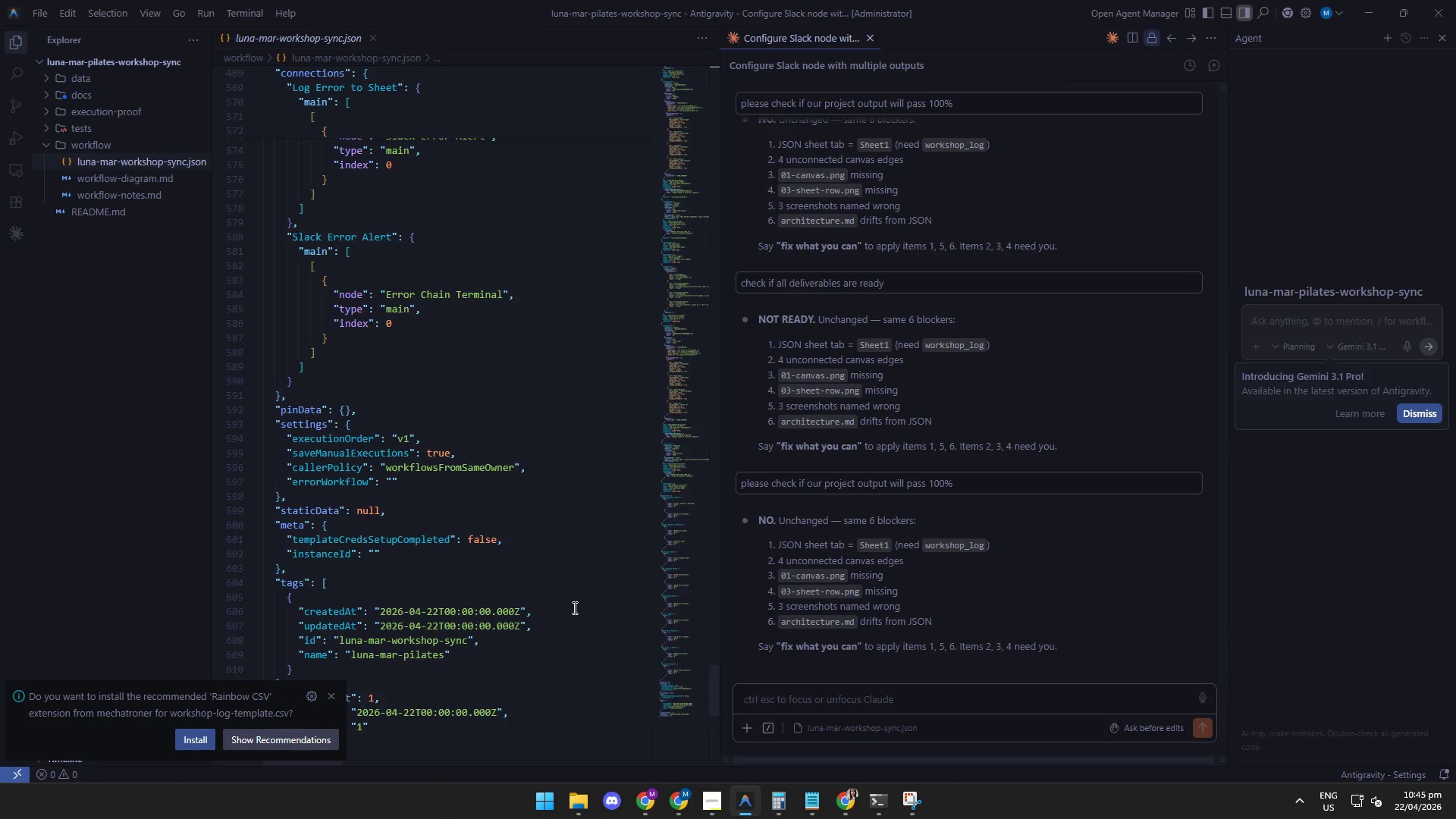 
wait(66.83)
 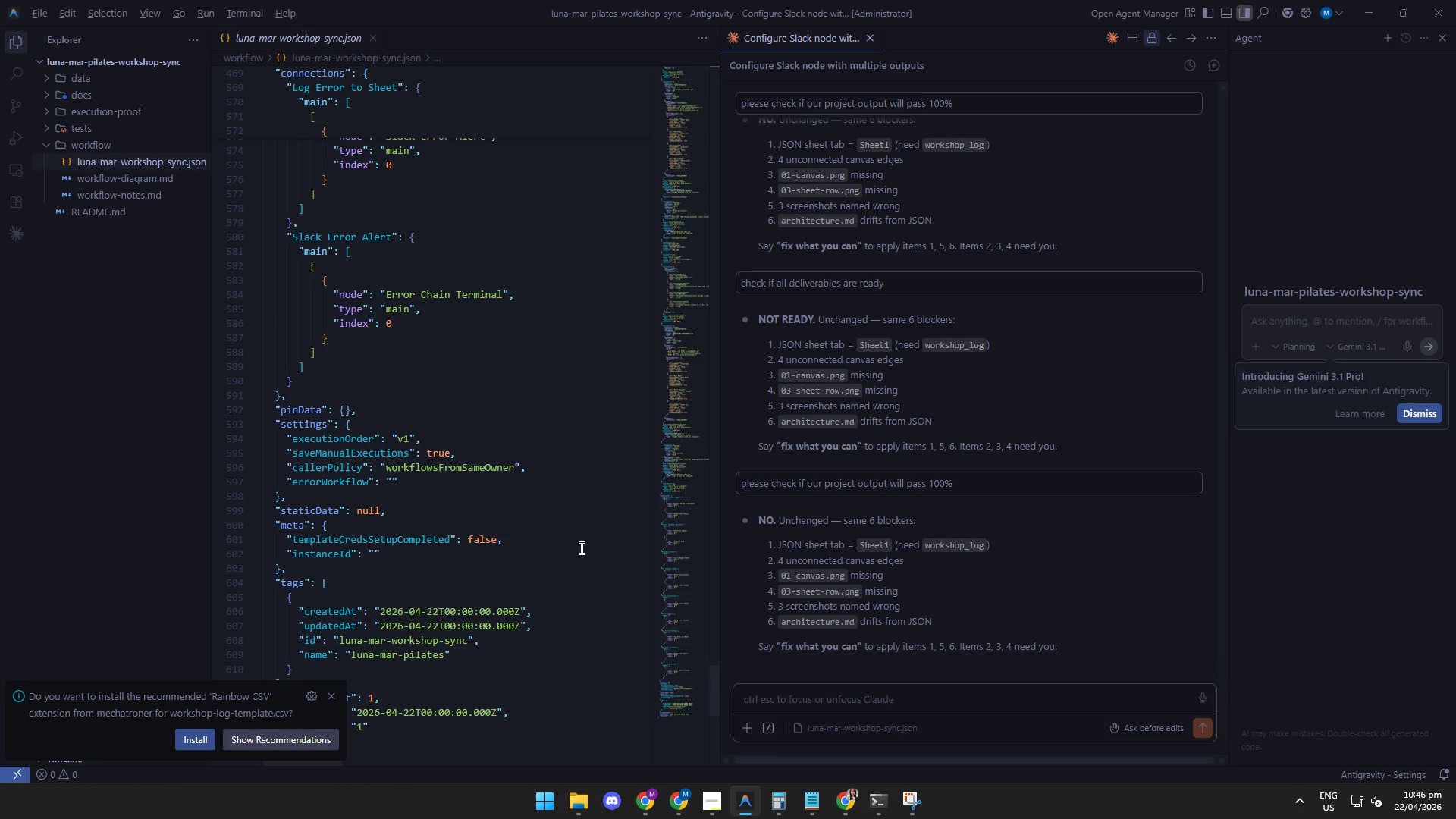 
scroll: coordinate [553, 261], scroll_direction: down, amount: 3.0
 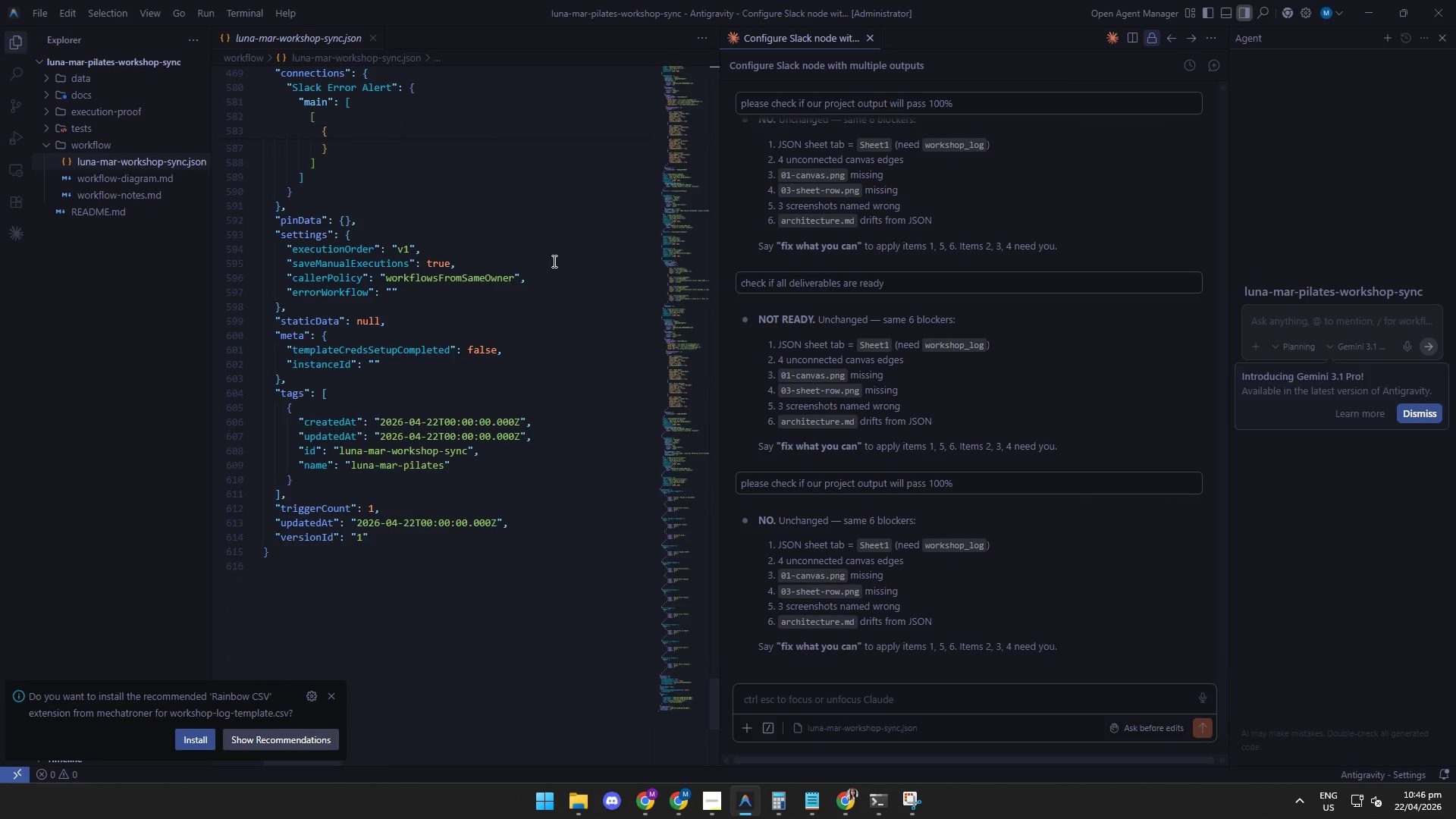 
scroll: coordinate [553, 261], scroll_direction: up, amount: 2.0
 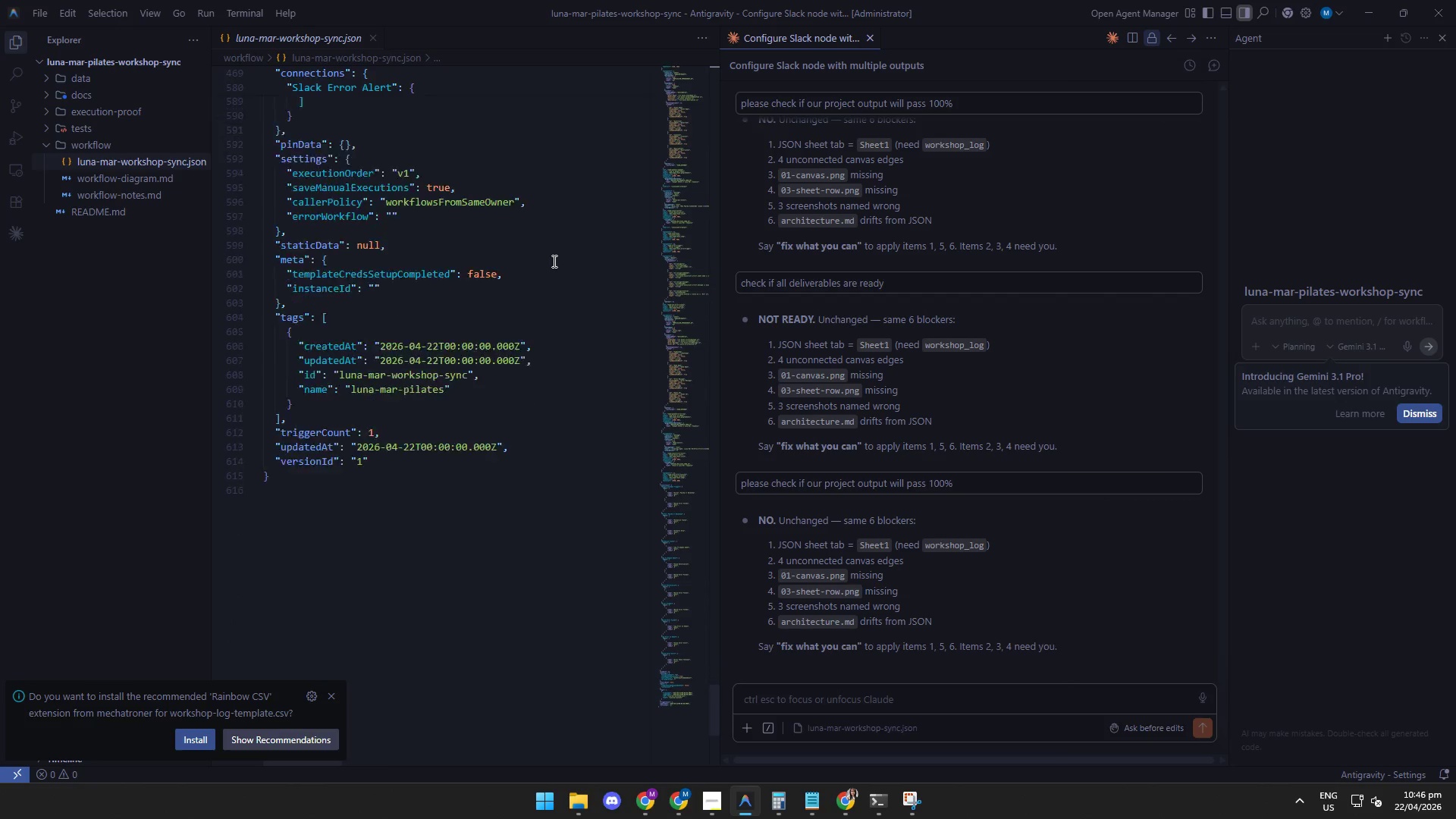 
scroll: coordinate [553, 261], scroll_direction: down, amount: 3.0
 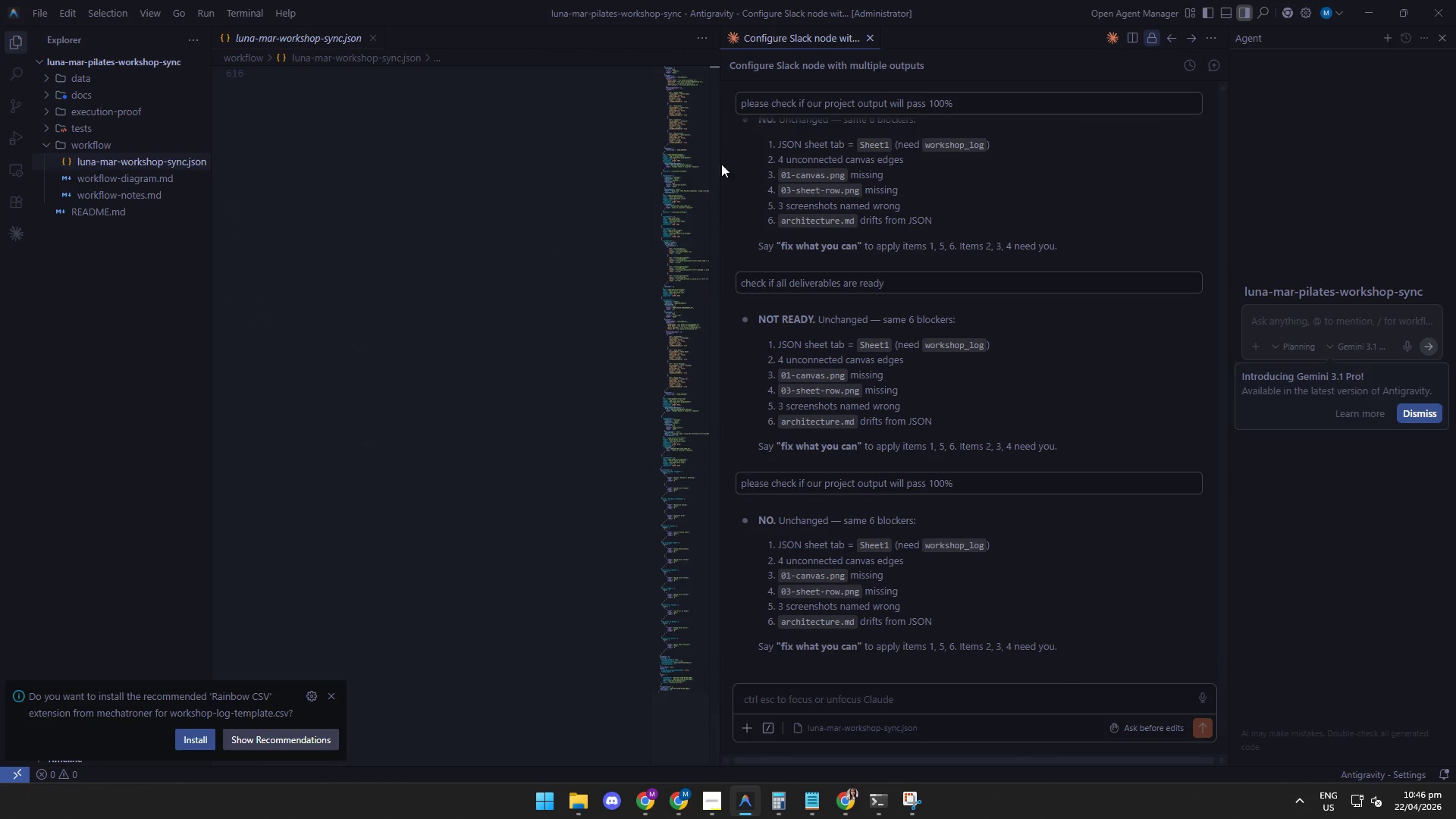 
scroll: coordinate [539, 312], scroll_direction: up, amount: 6.0
 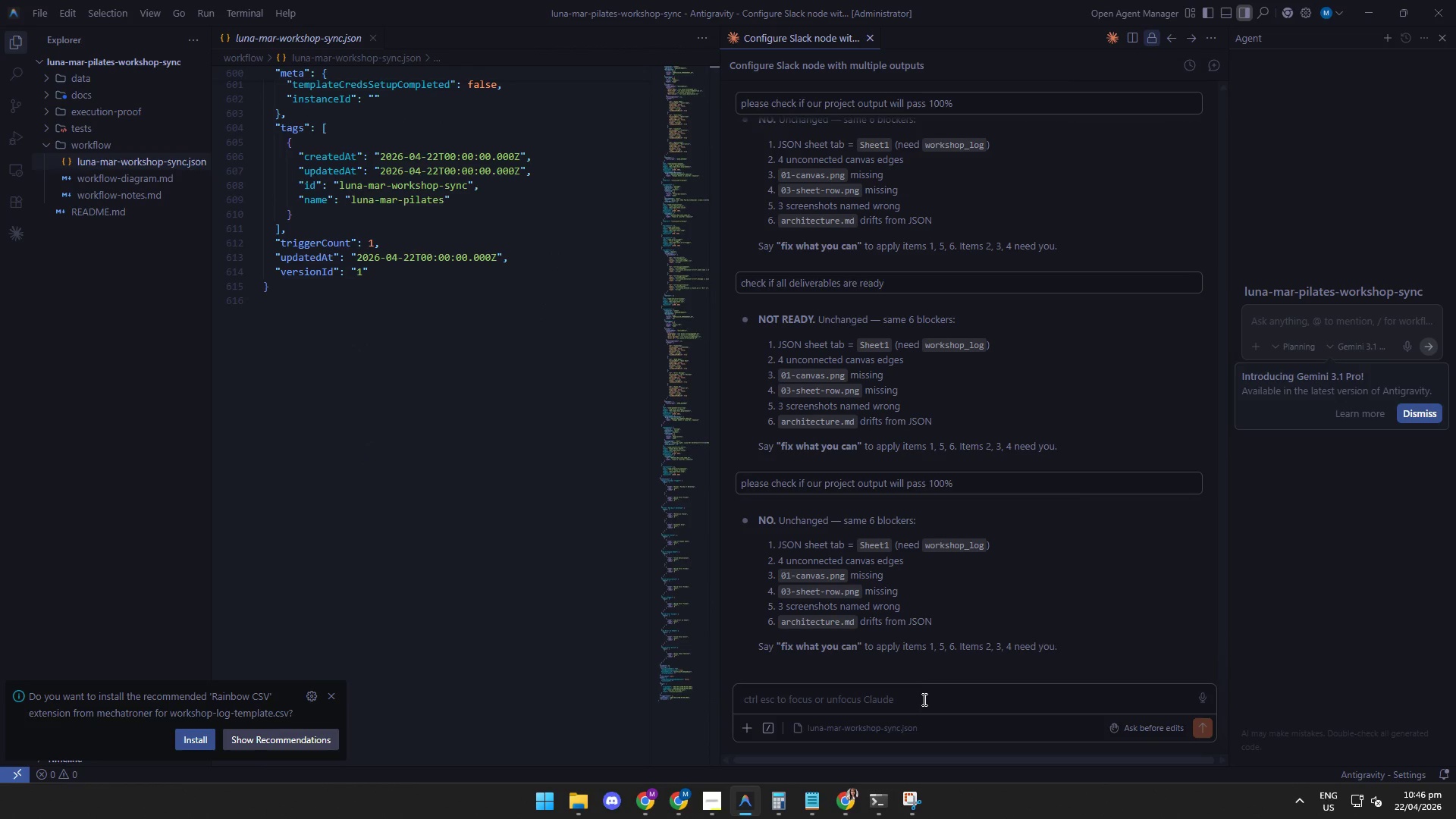 
type(check if all deliverables are ready)
 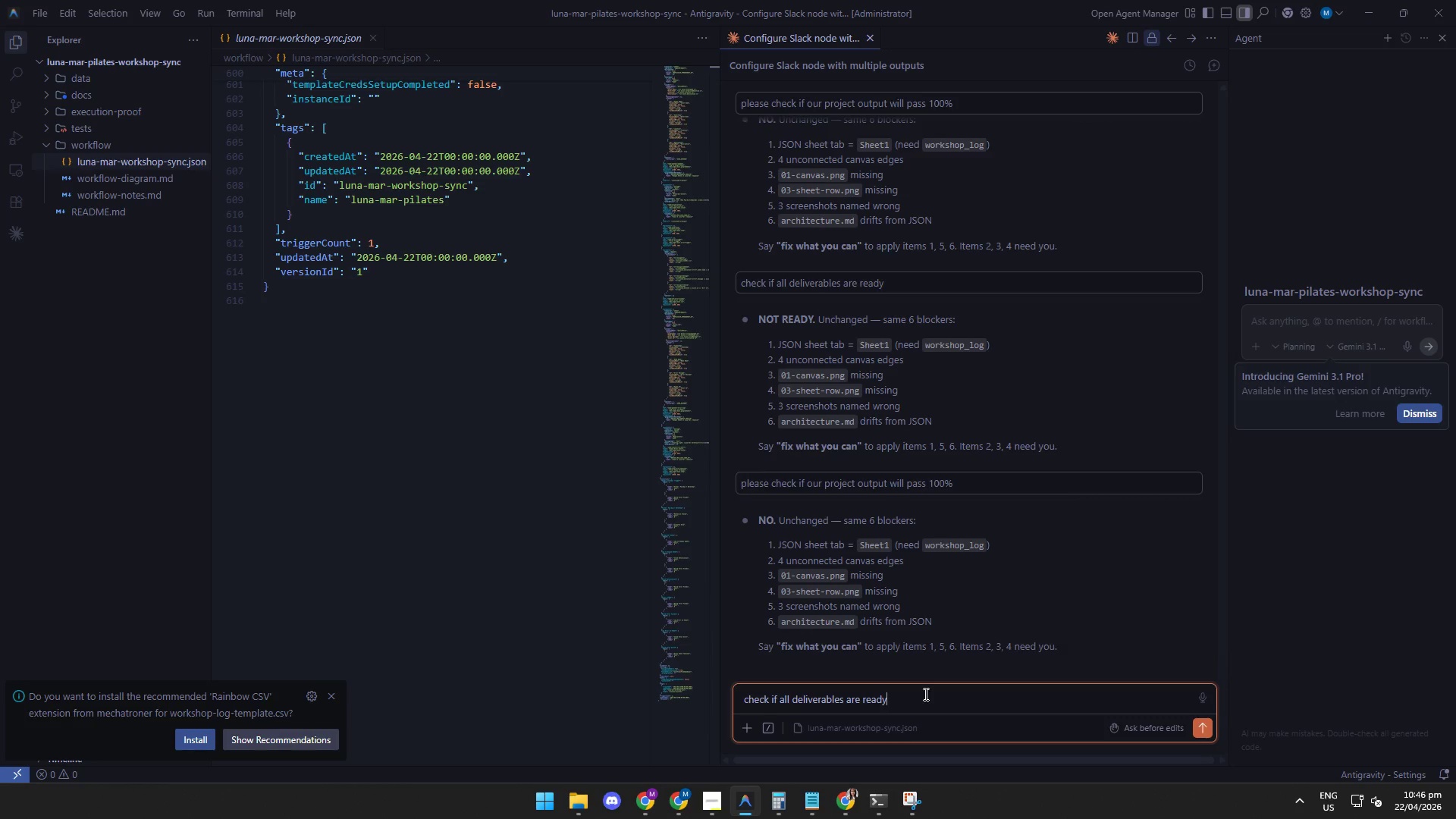 
key(Enter)
 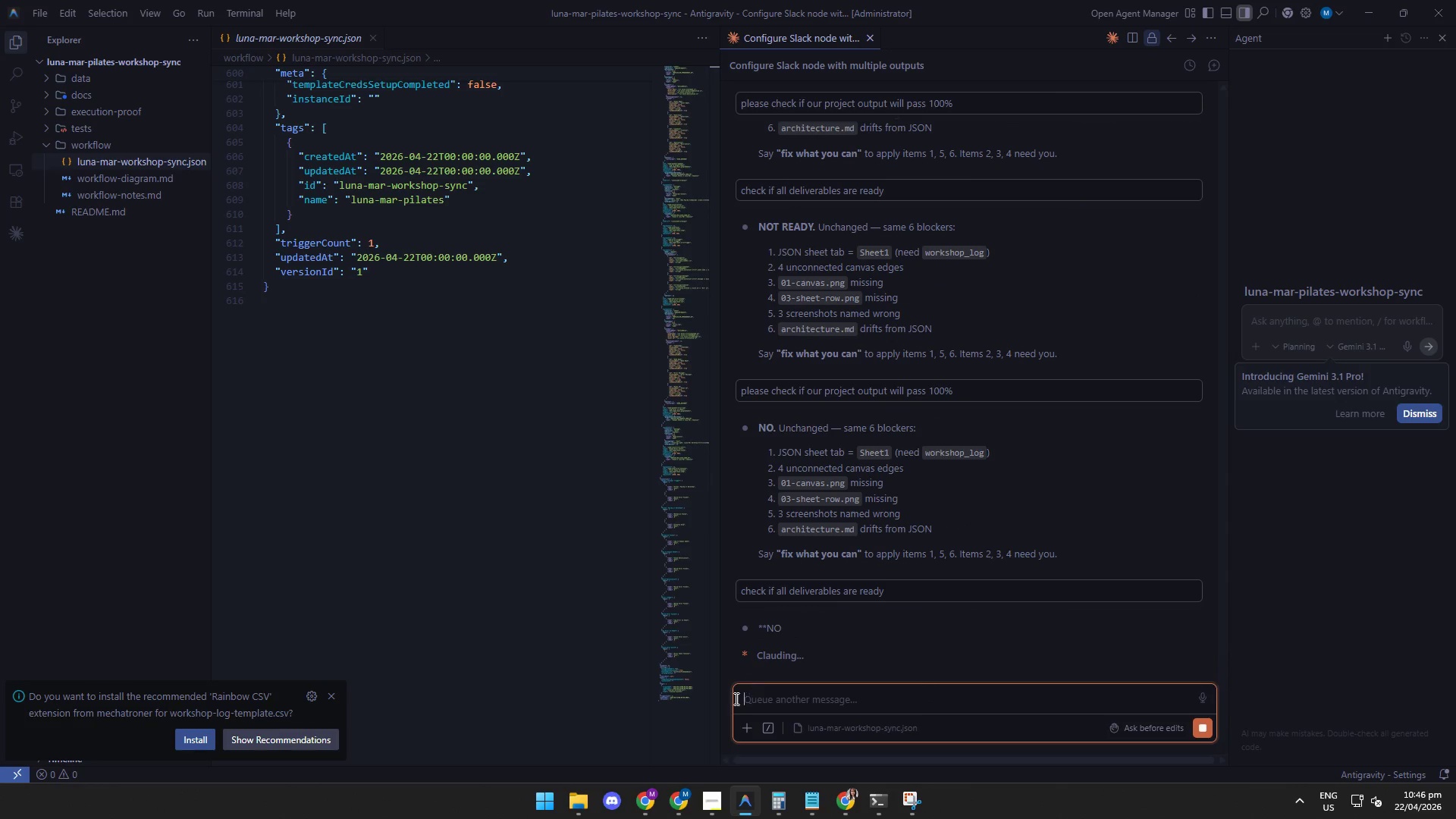 
left_click([708, 798])
 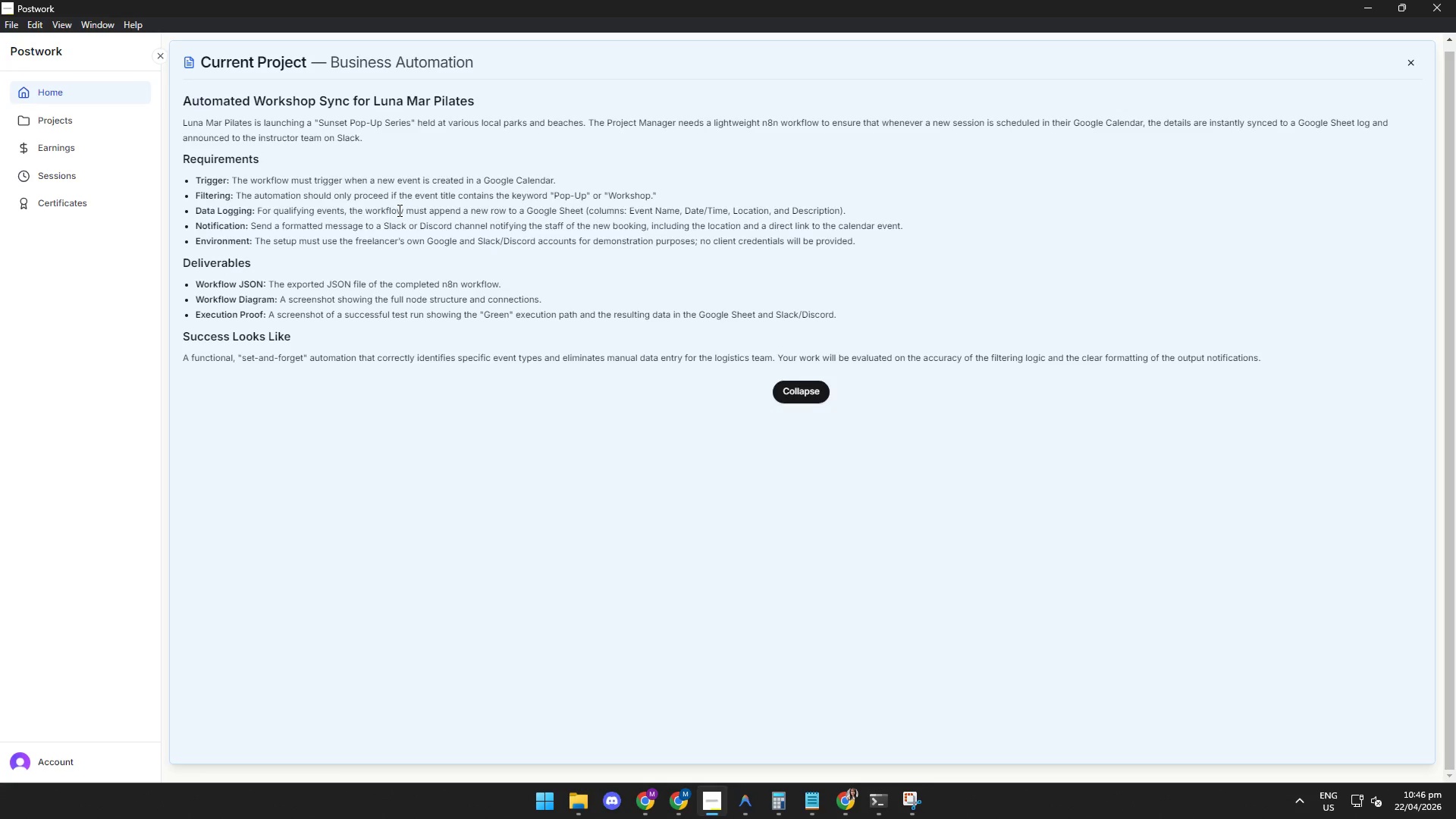 
left_click([403, 213])